 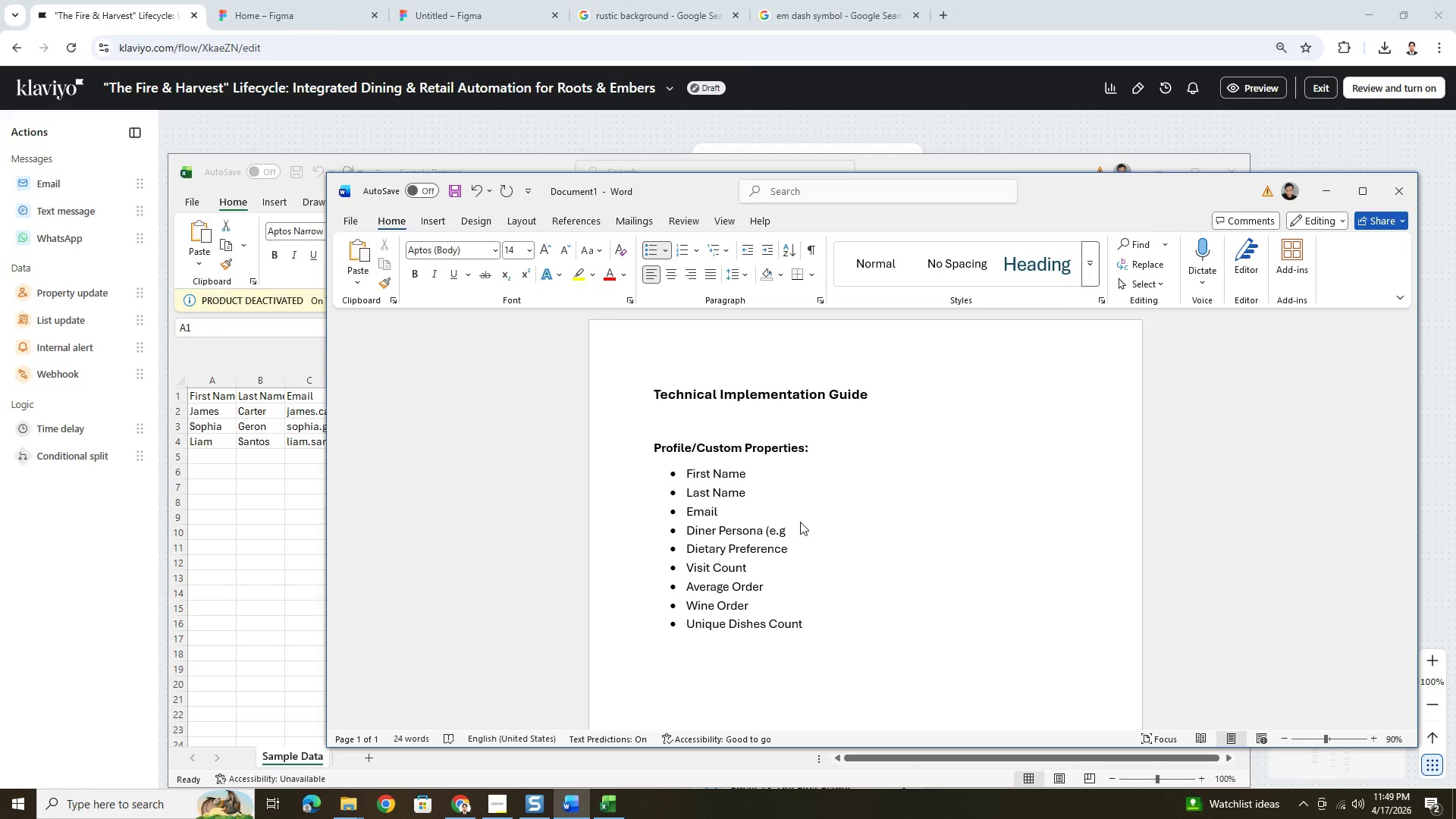 
hold_key(key=ShiftLeft, duration=0.69)
 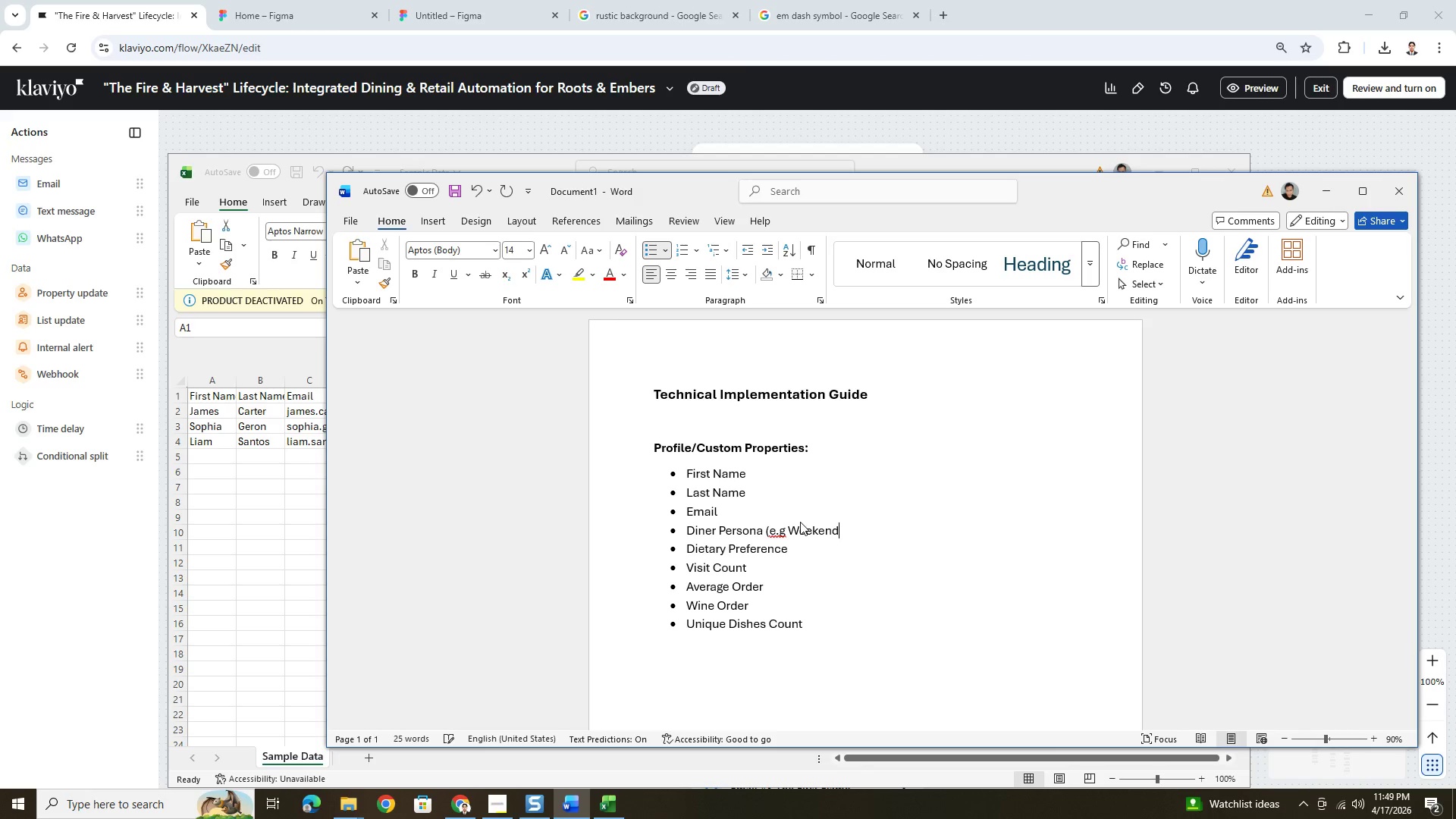 
wait(5.73)
 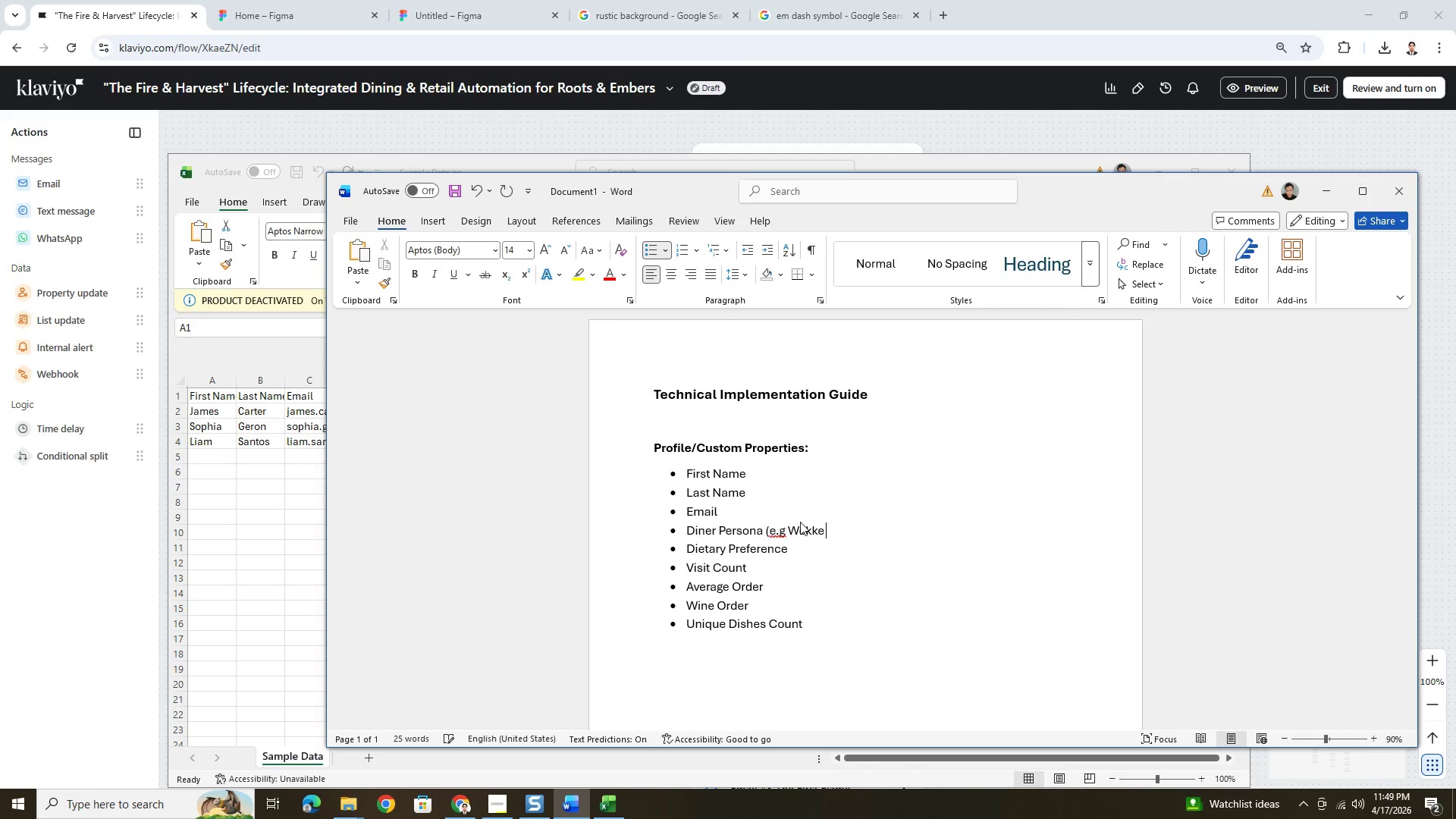 
hold_key(key=ShiftLeft, duration=0.33)
 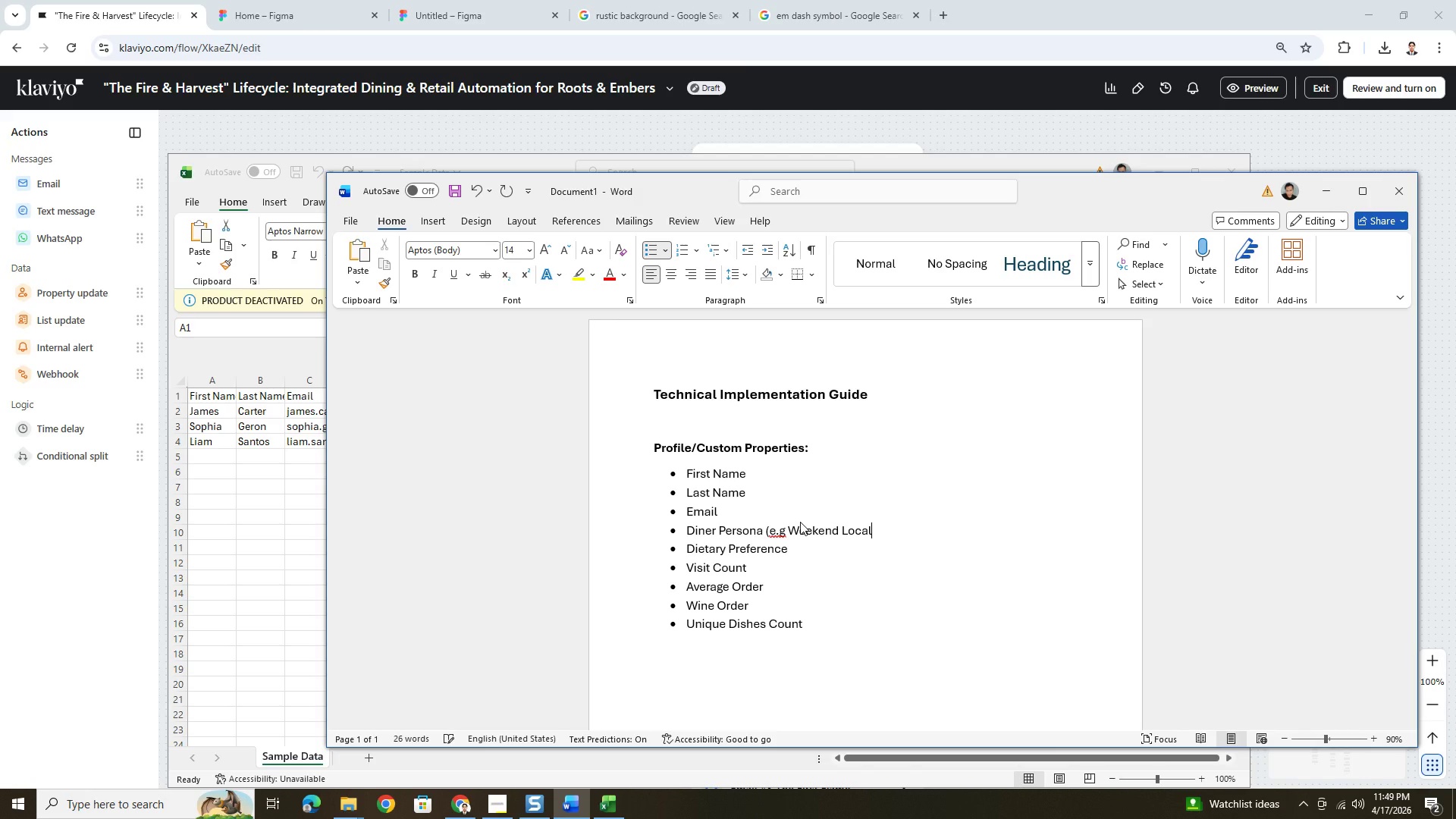 
hold_key(key=ShiftLeft, duration=0.67)
 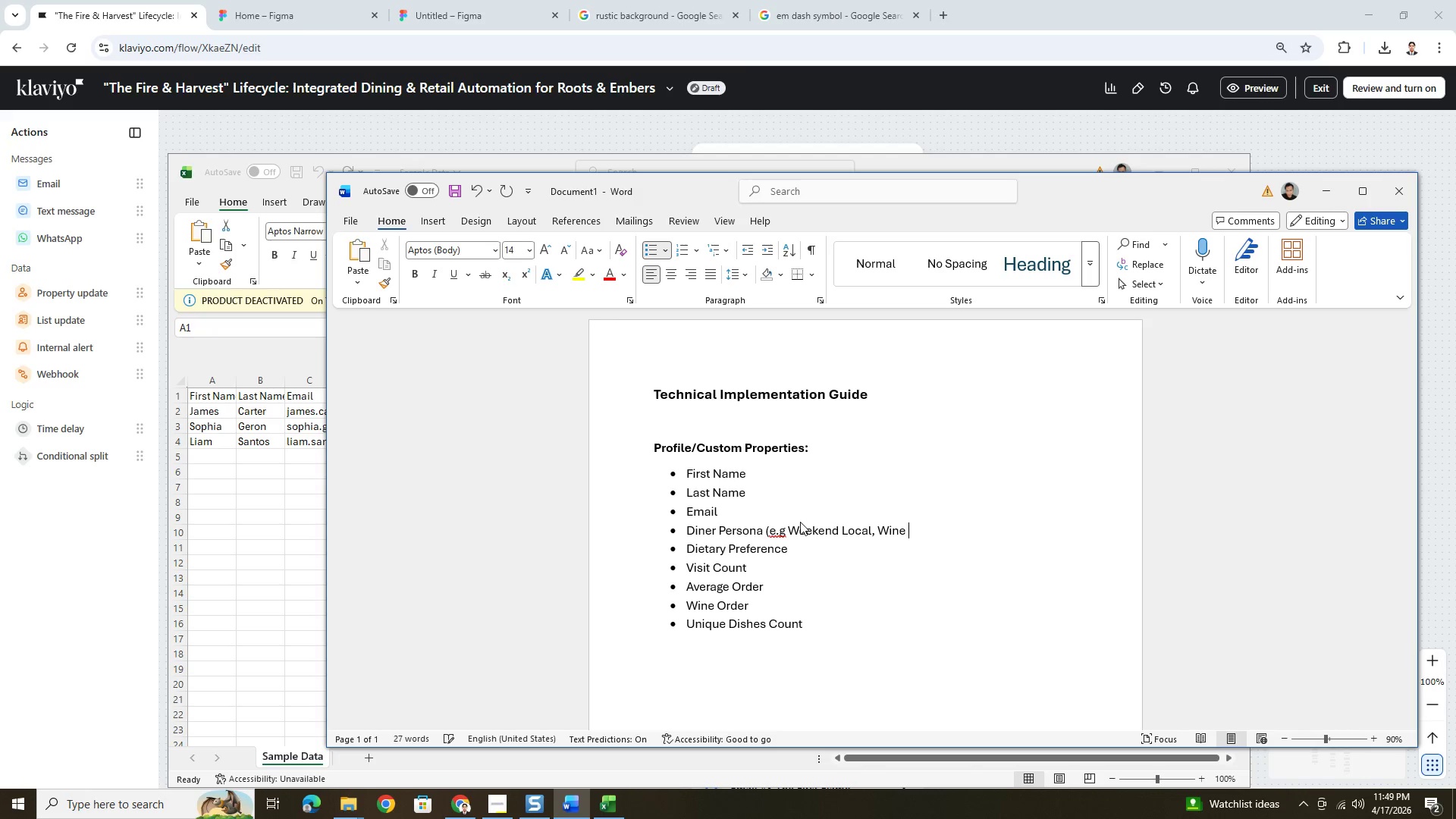 
hold_key(key=ShiftLeft, duration=0.41)
 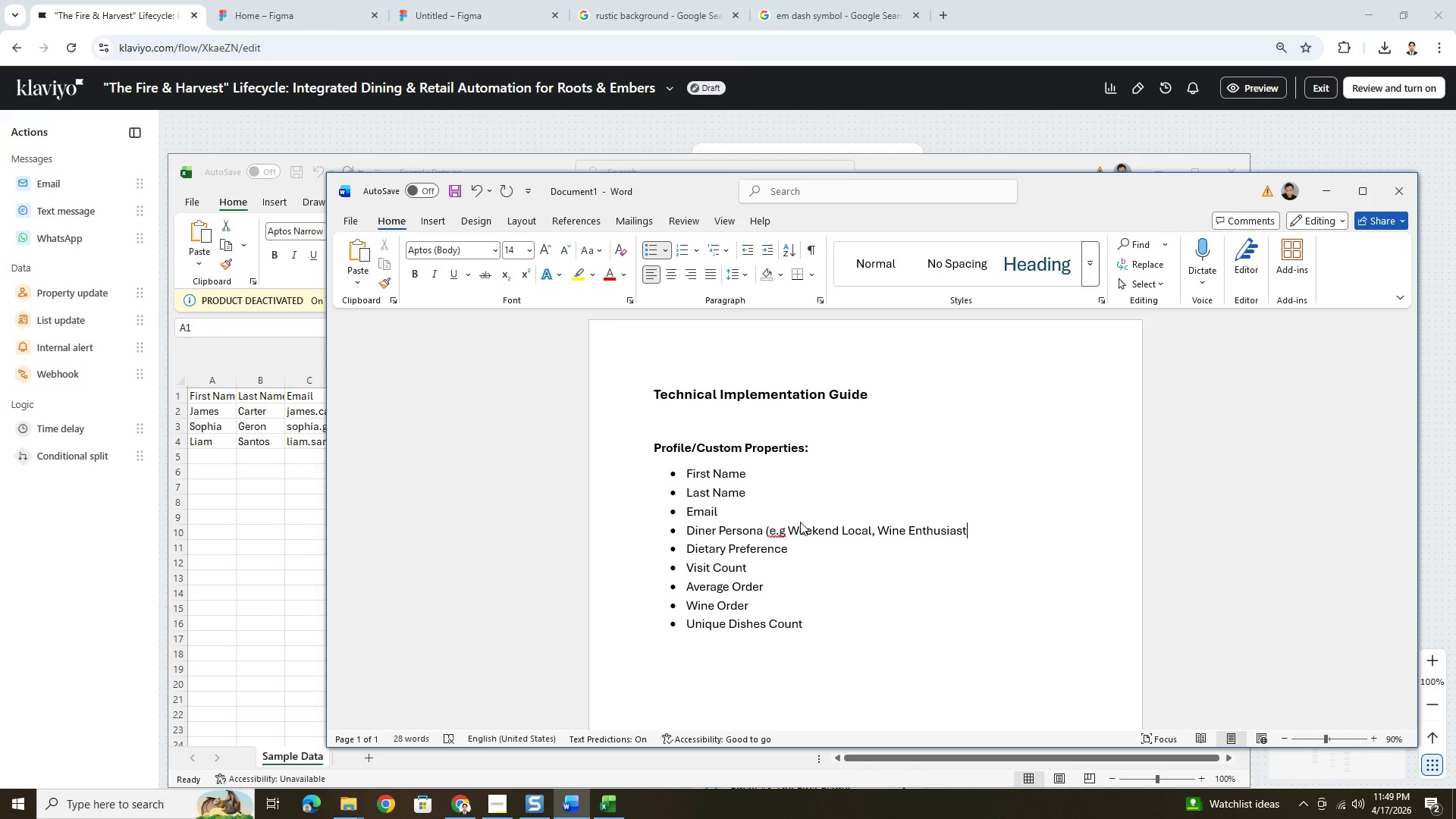 
wait(5.84)
 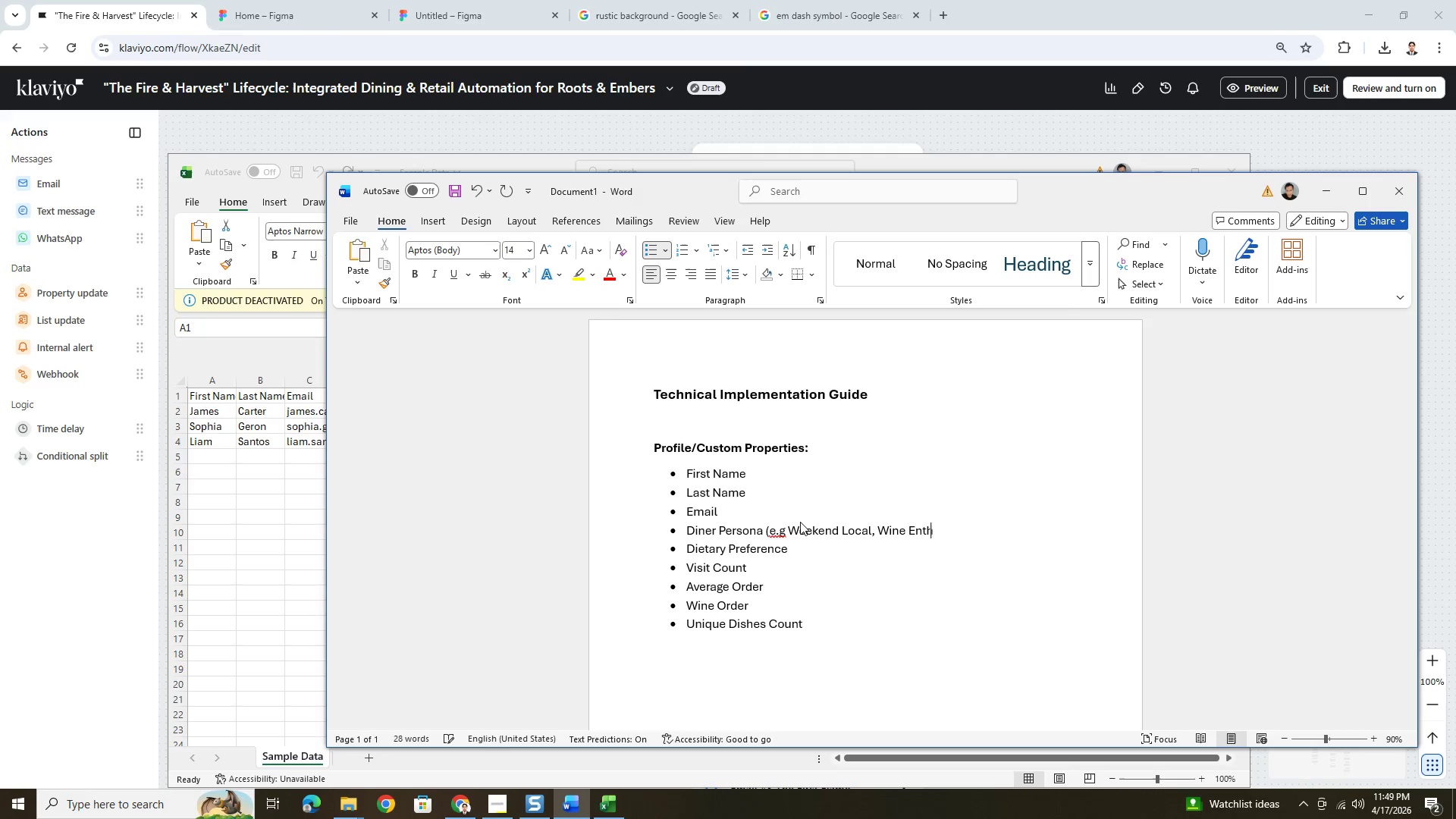 
hold_key(key=ShiftLeft, duration=0.47)
 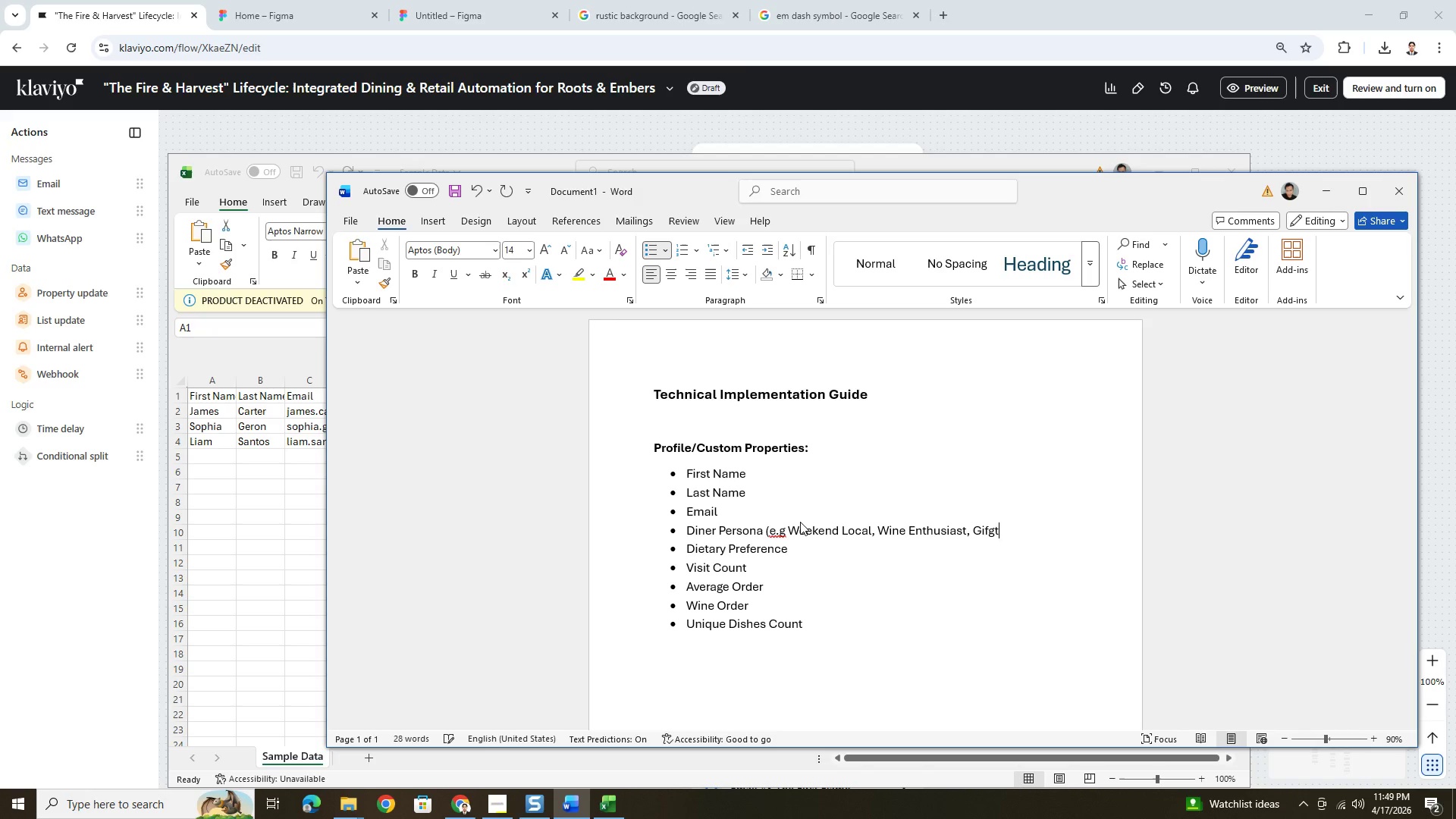 
hold_key(key=ShiftLeft, duration=0.39)
 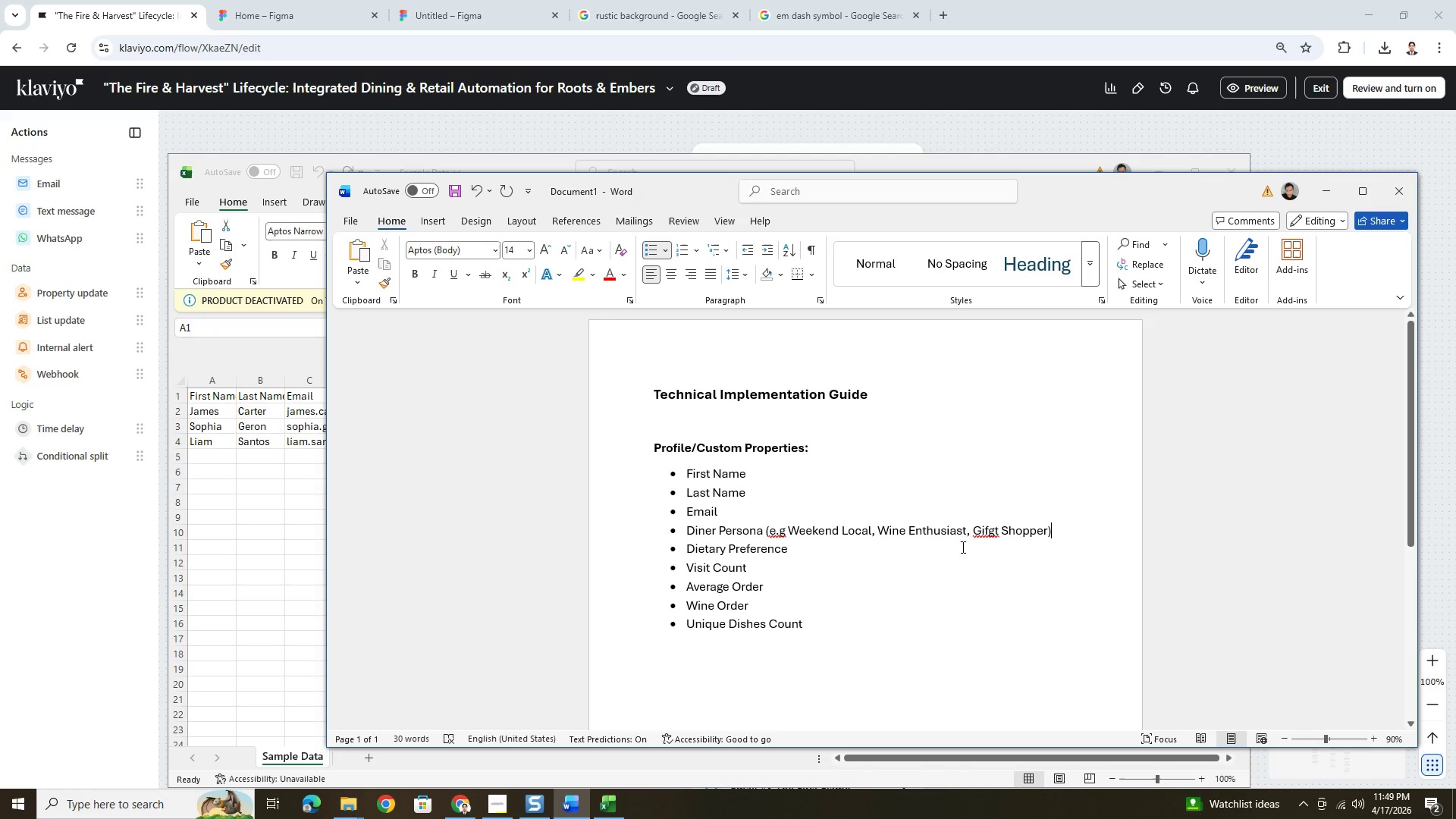 
left_click([996, 535])
 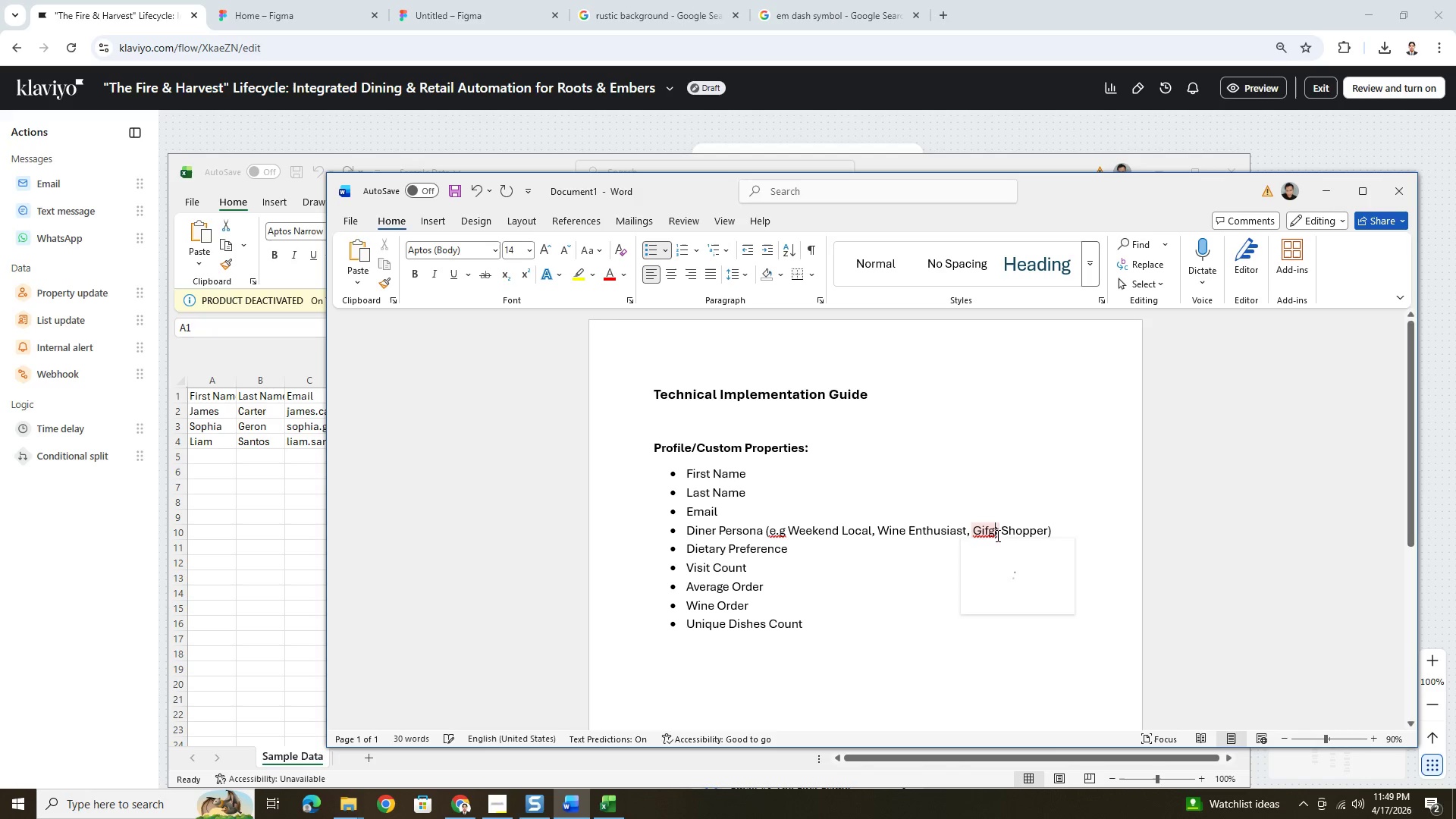 
key(Backspace)
 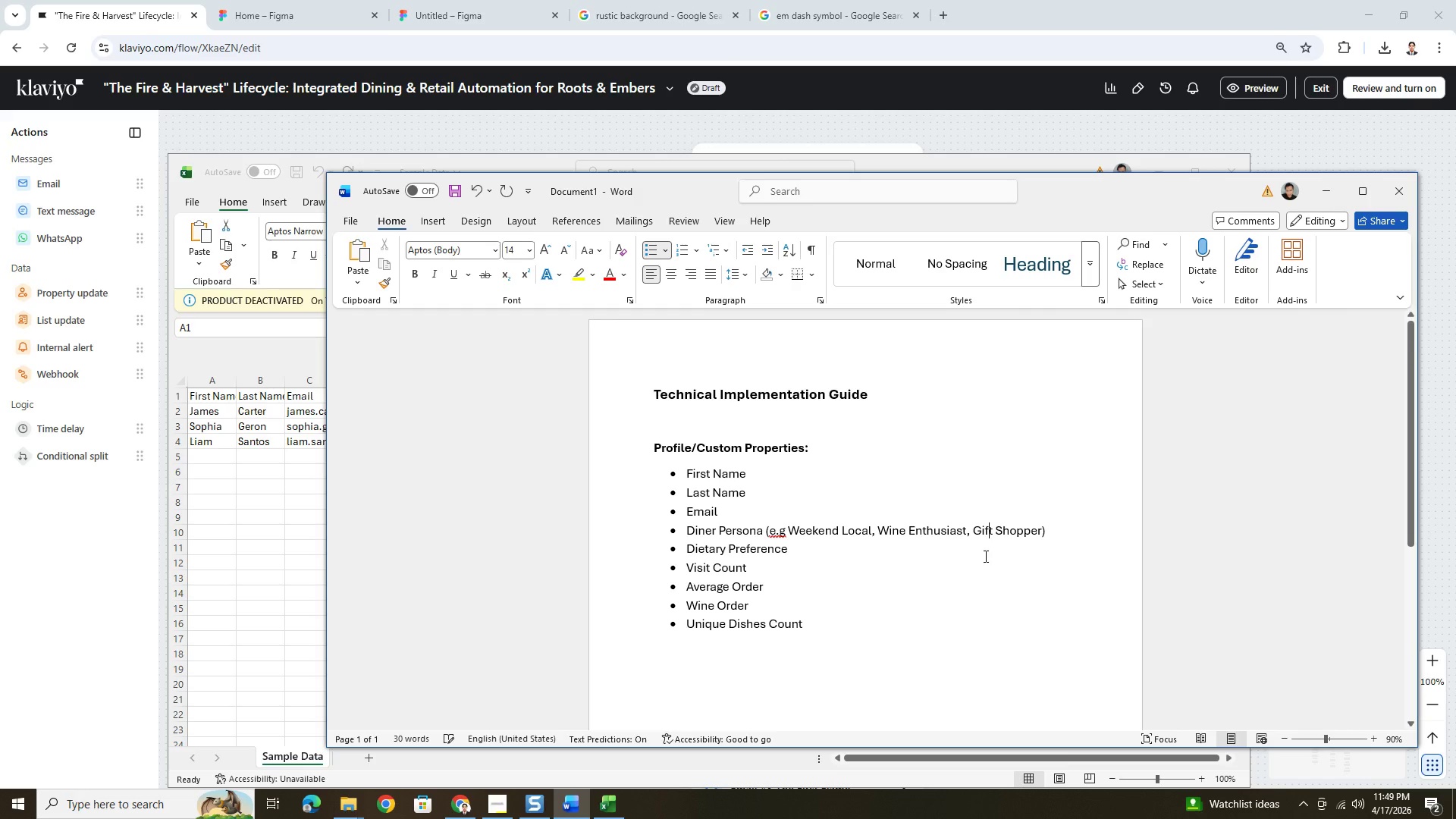 
left_click([984, 556])
 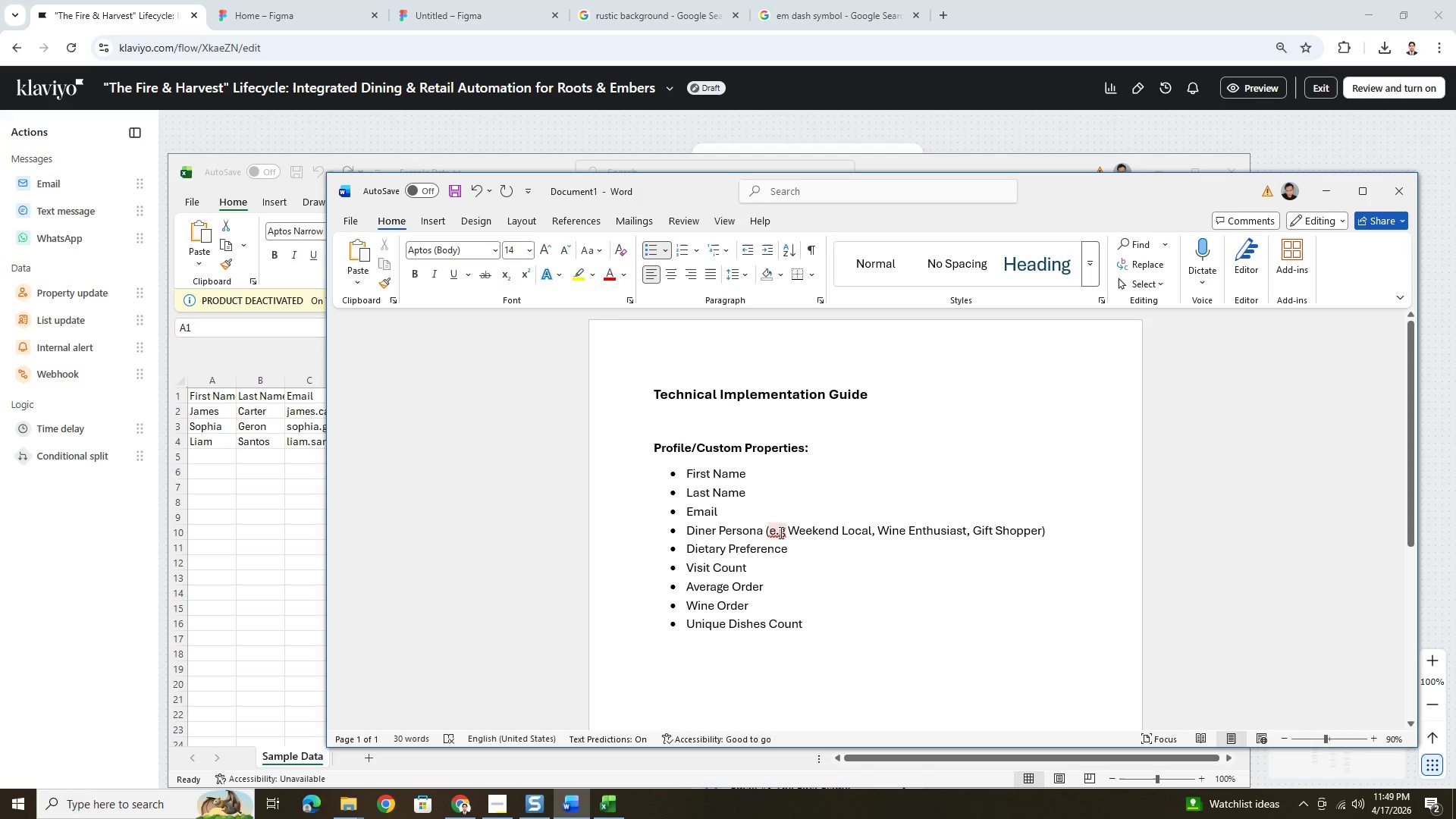 
left_click([786, 532])
 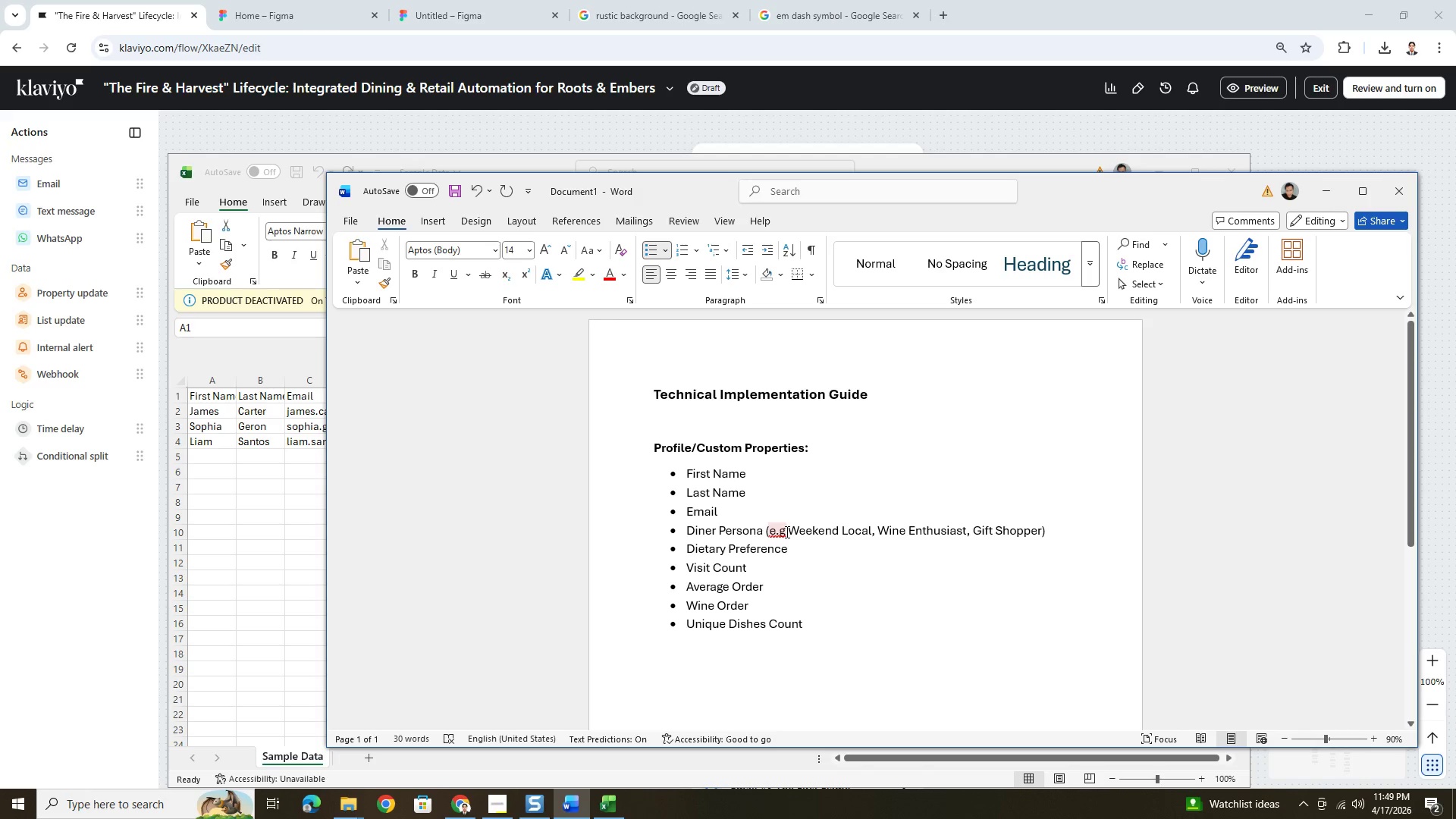 
key(Period)
 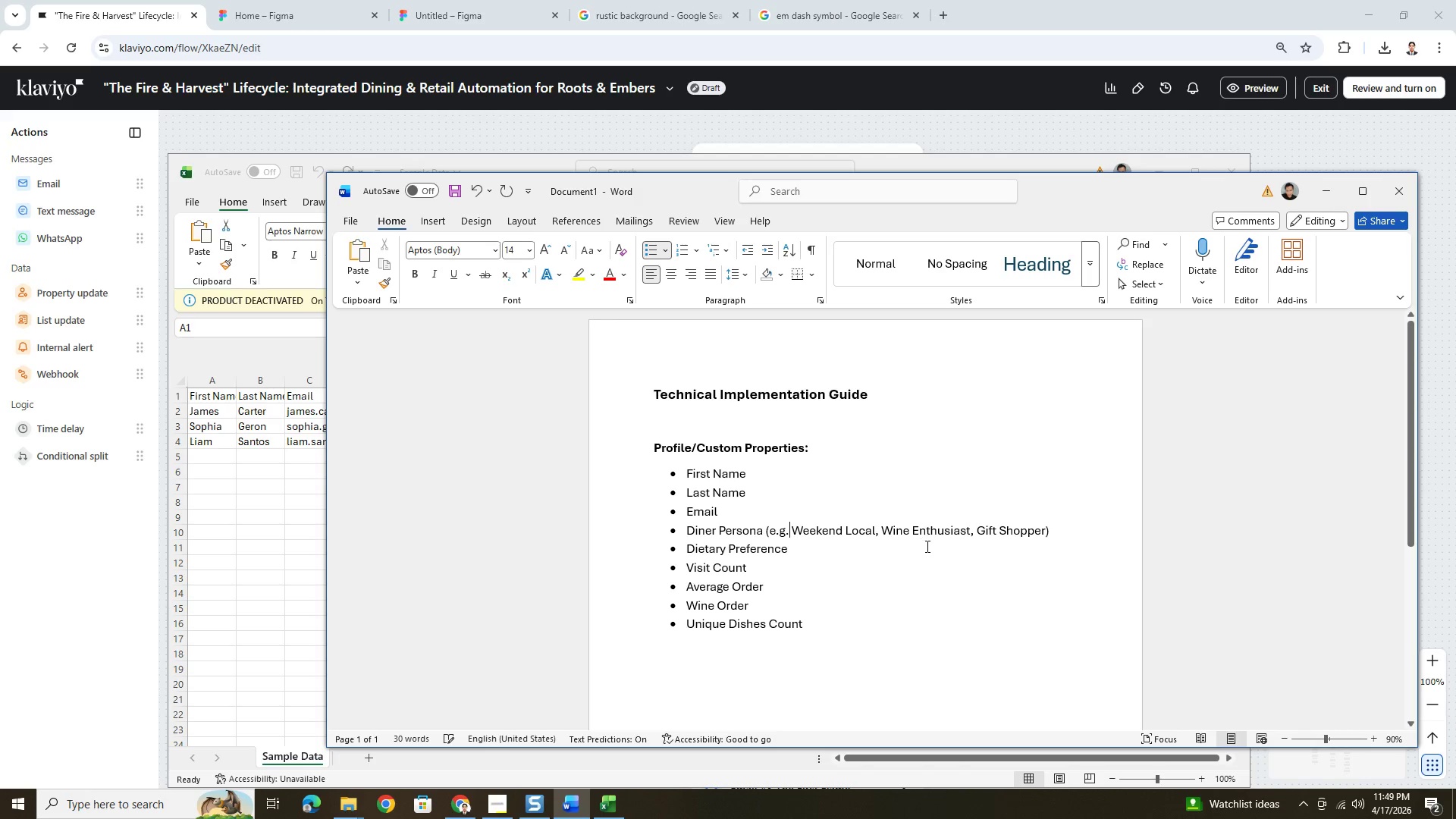 
left_click([927, 546])
 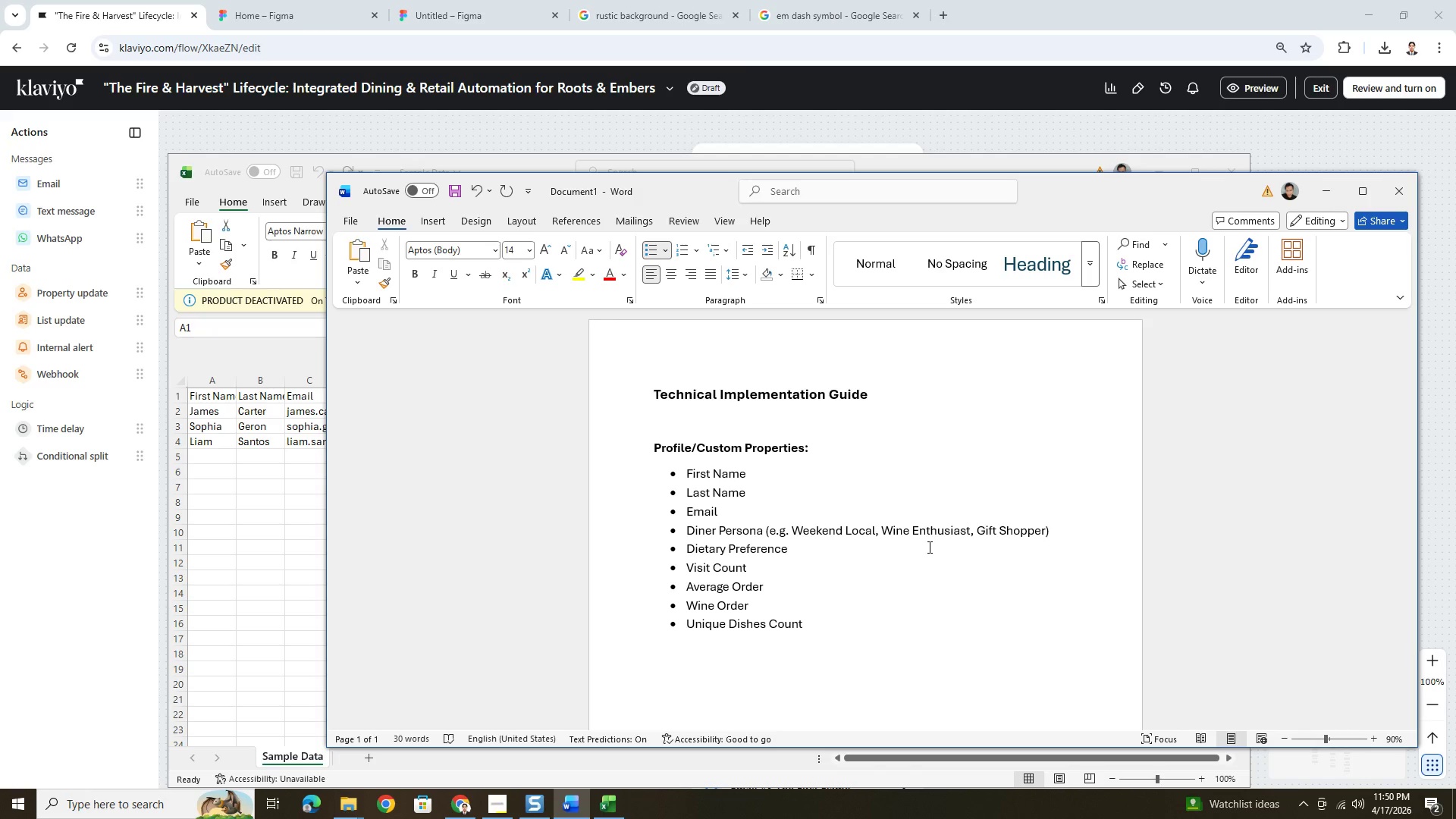 
wait(17.06)
 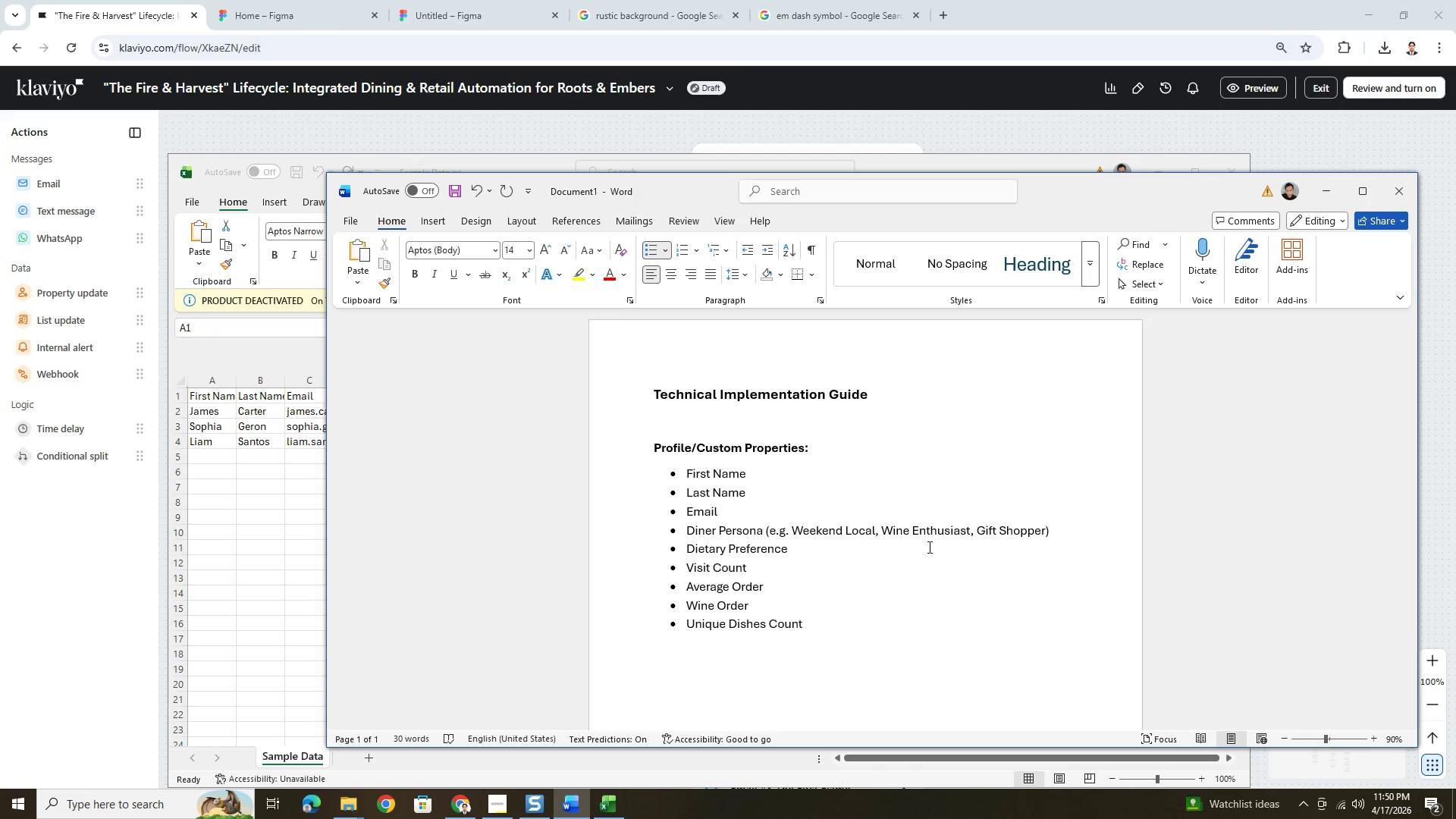 
left_click([859, 624])
 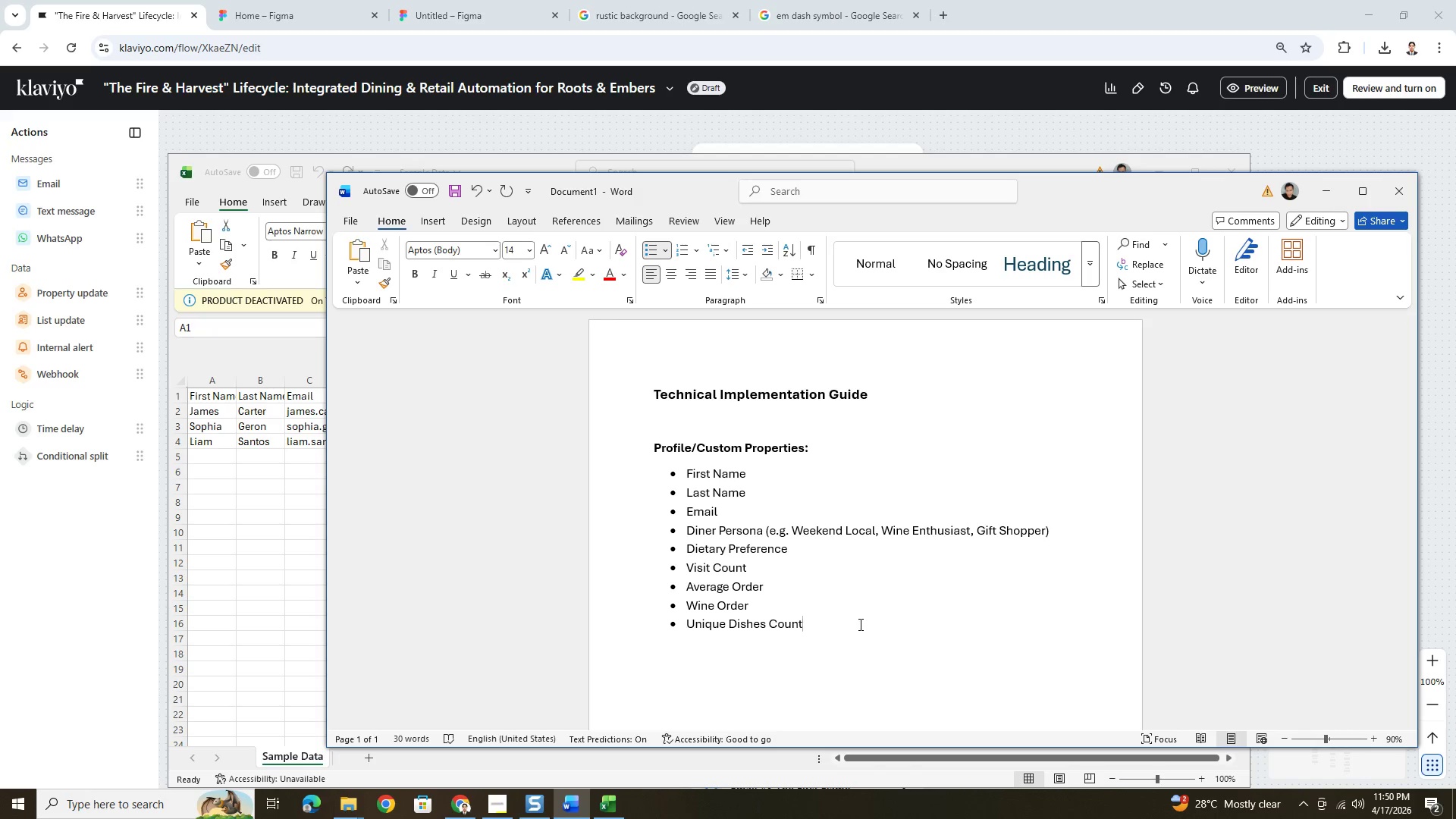 
wait(6.97)
 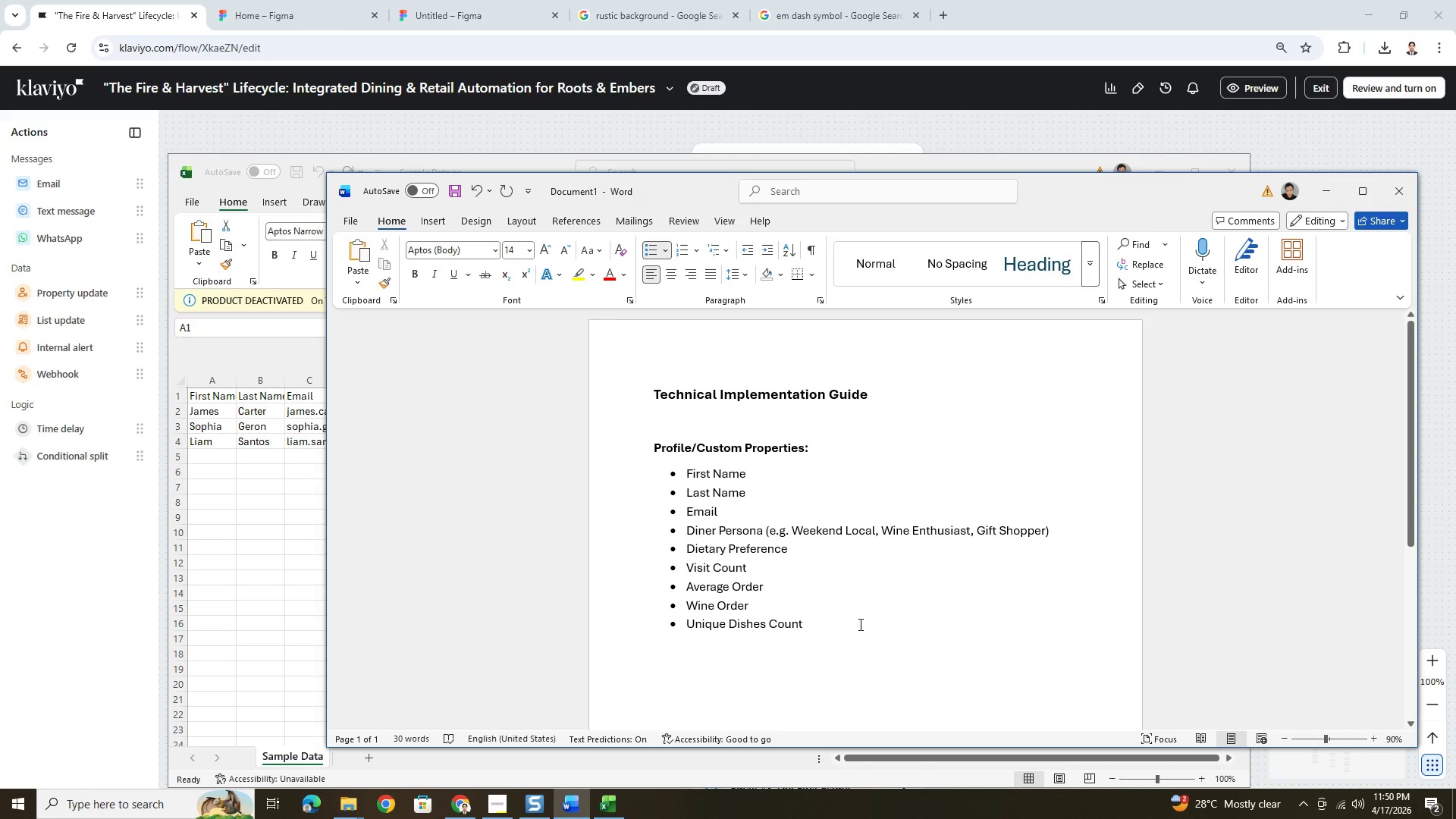 
right_click([859, 624])
 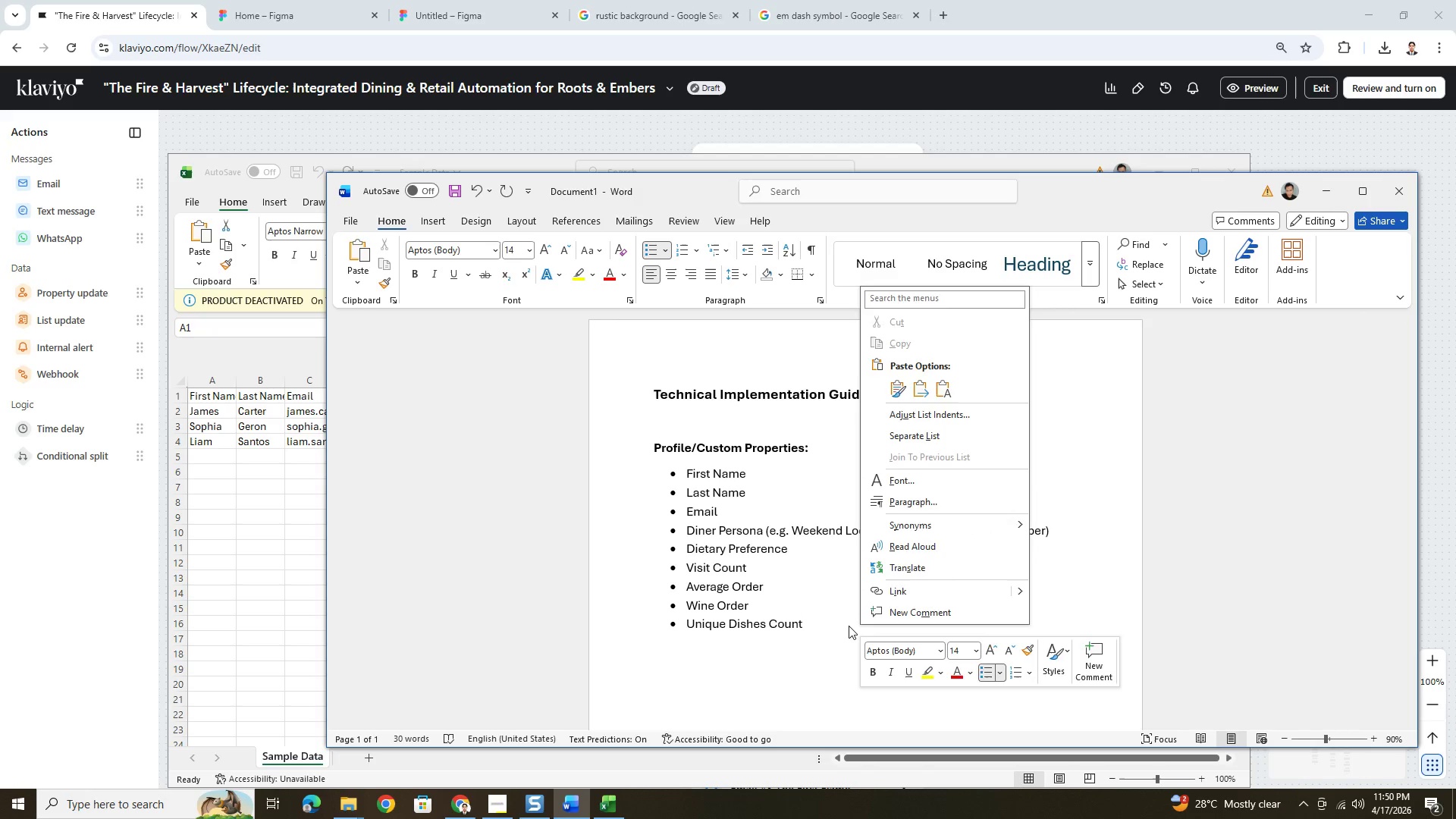 
left_click([836, 627])
 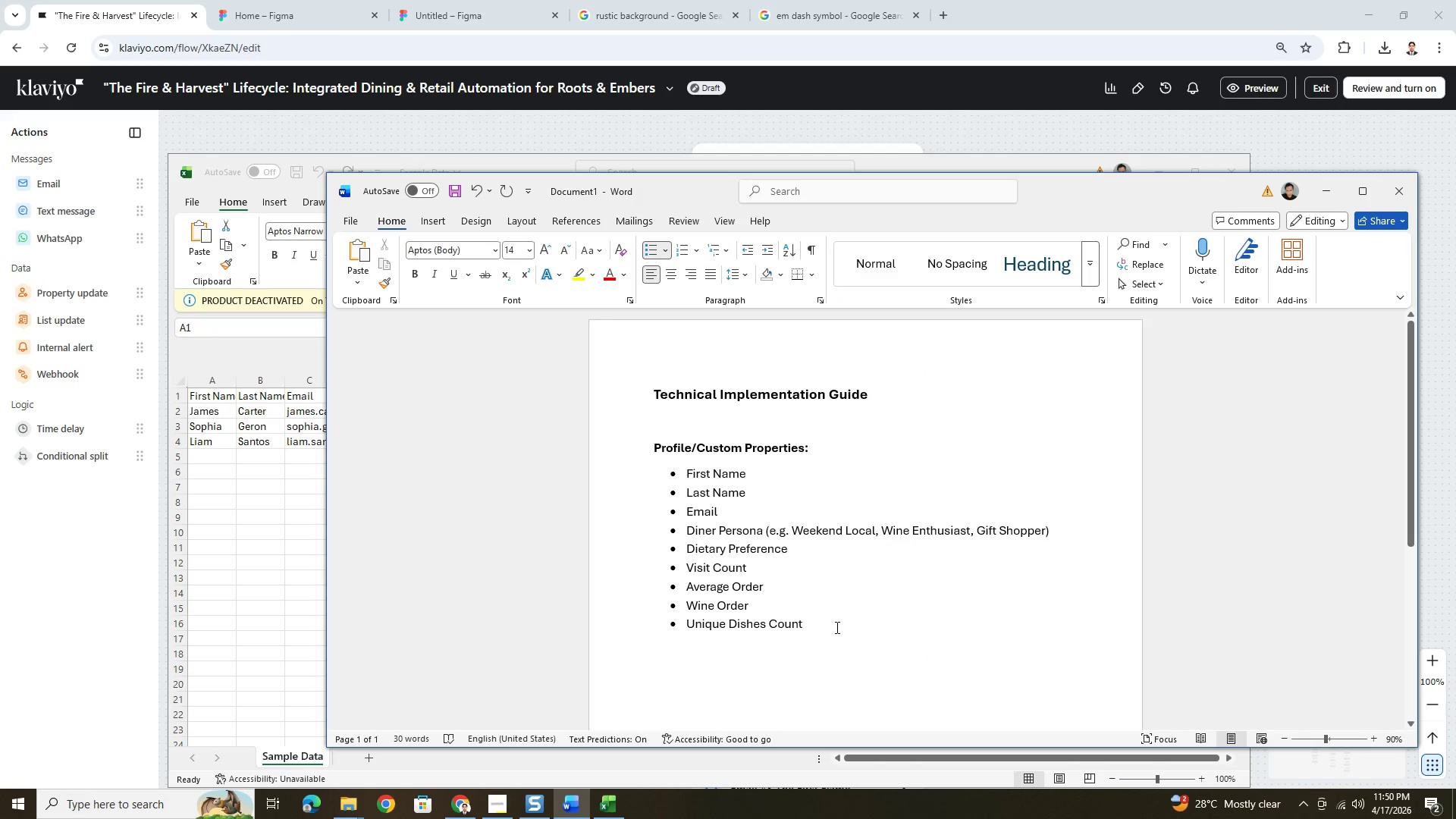 
key(Enter)
 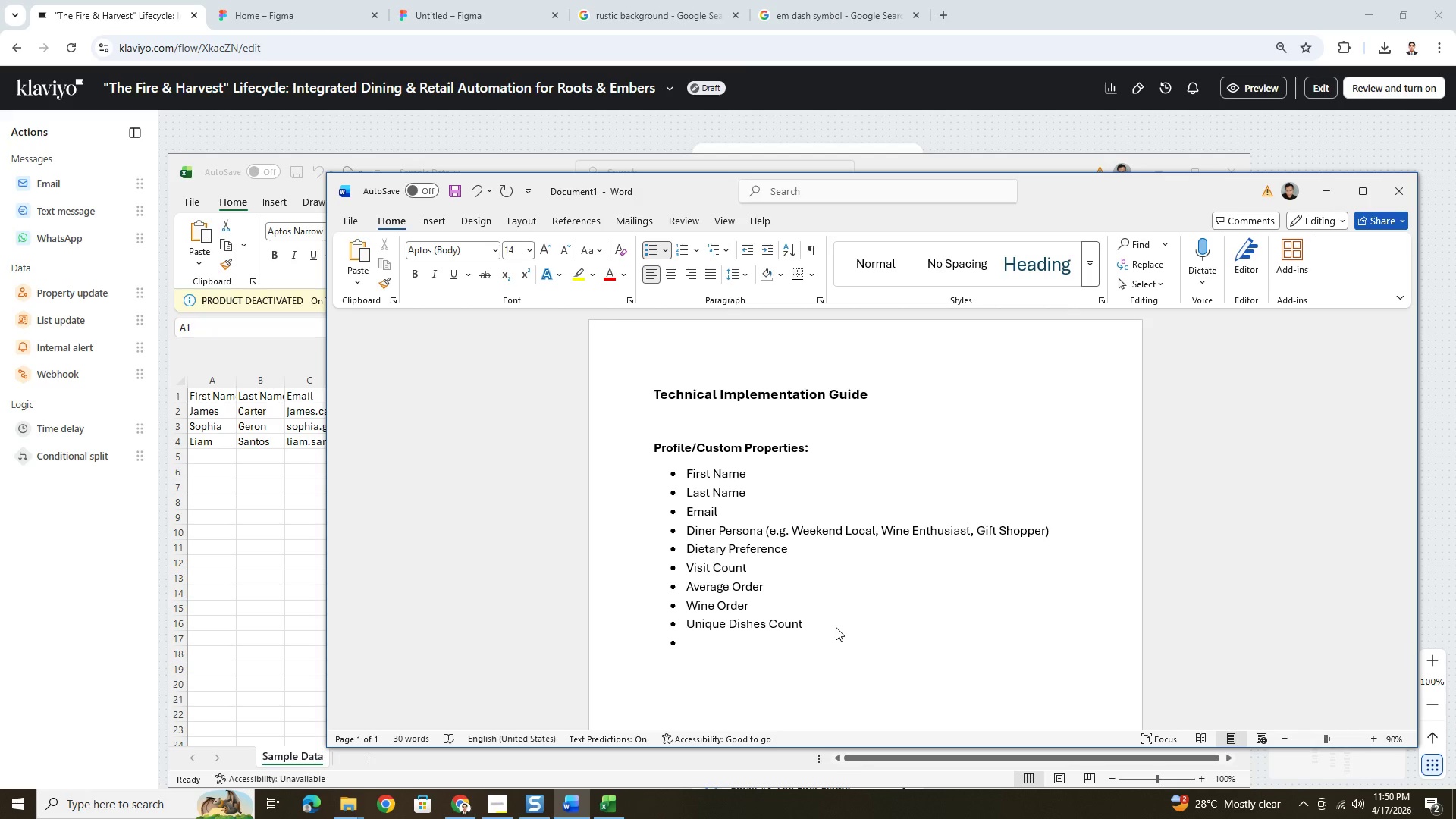 
type(Subscription Status)
 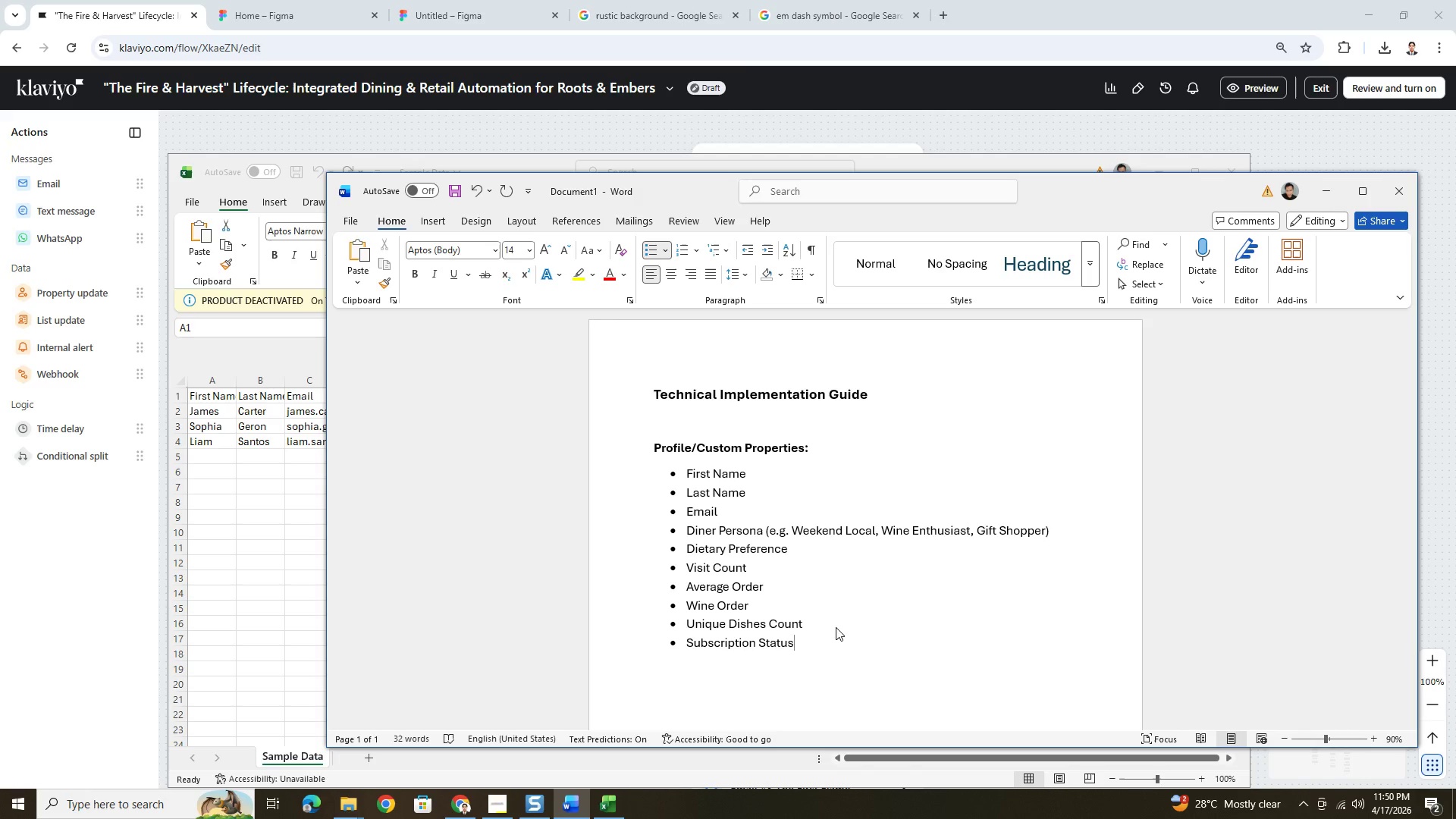 
wait(11.05)
 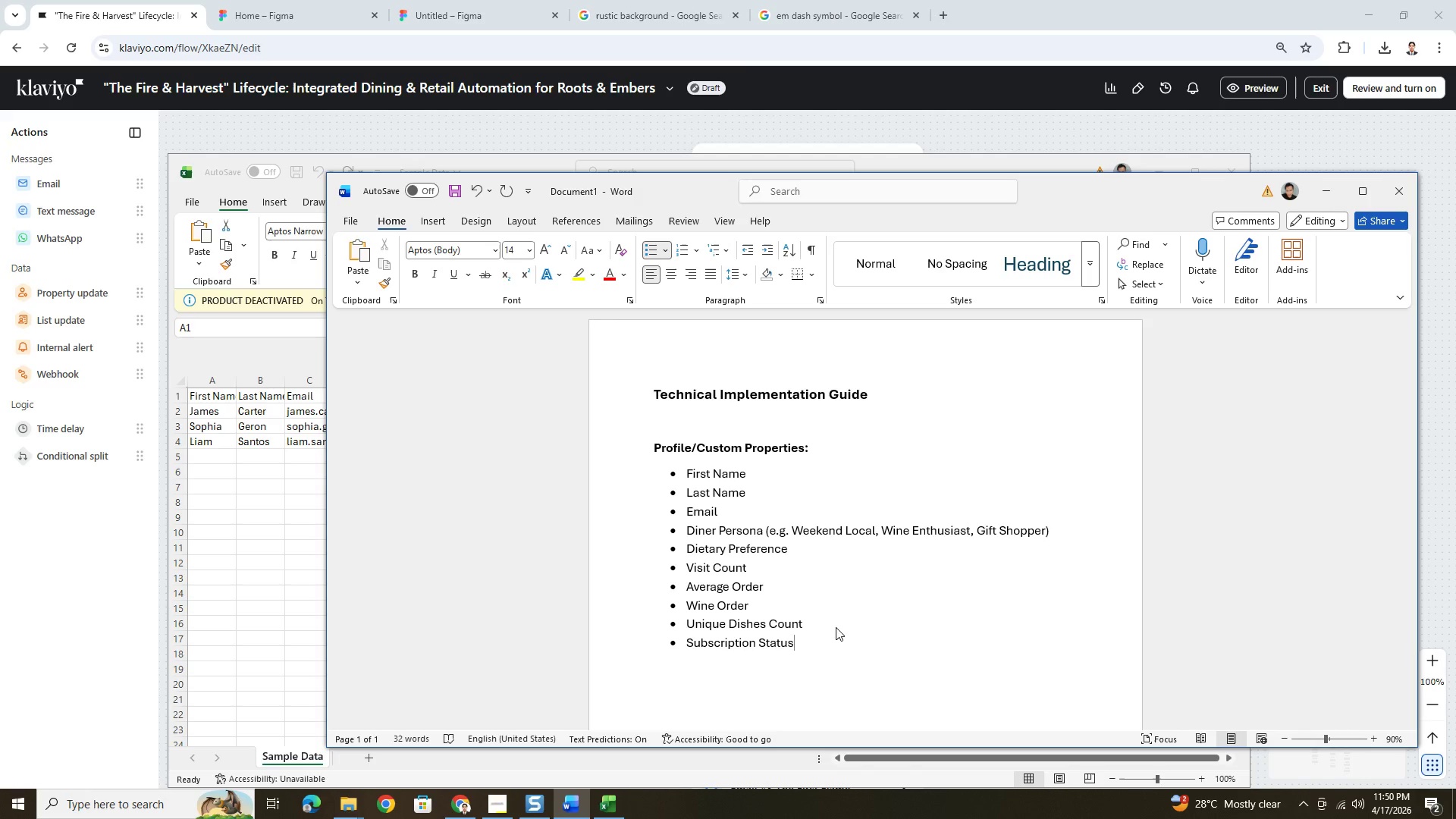 
key(Enter)
 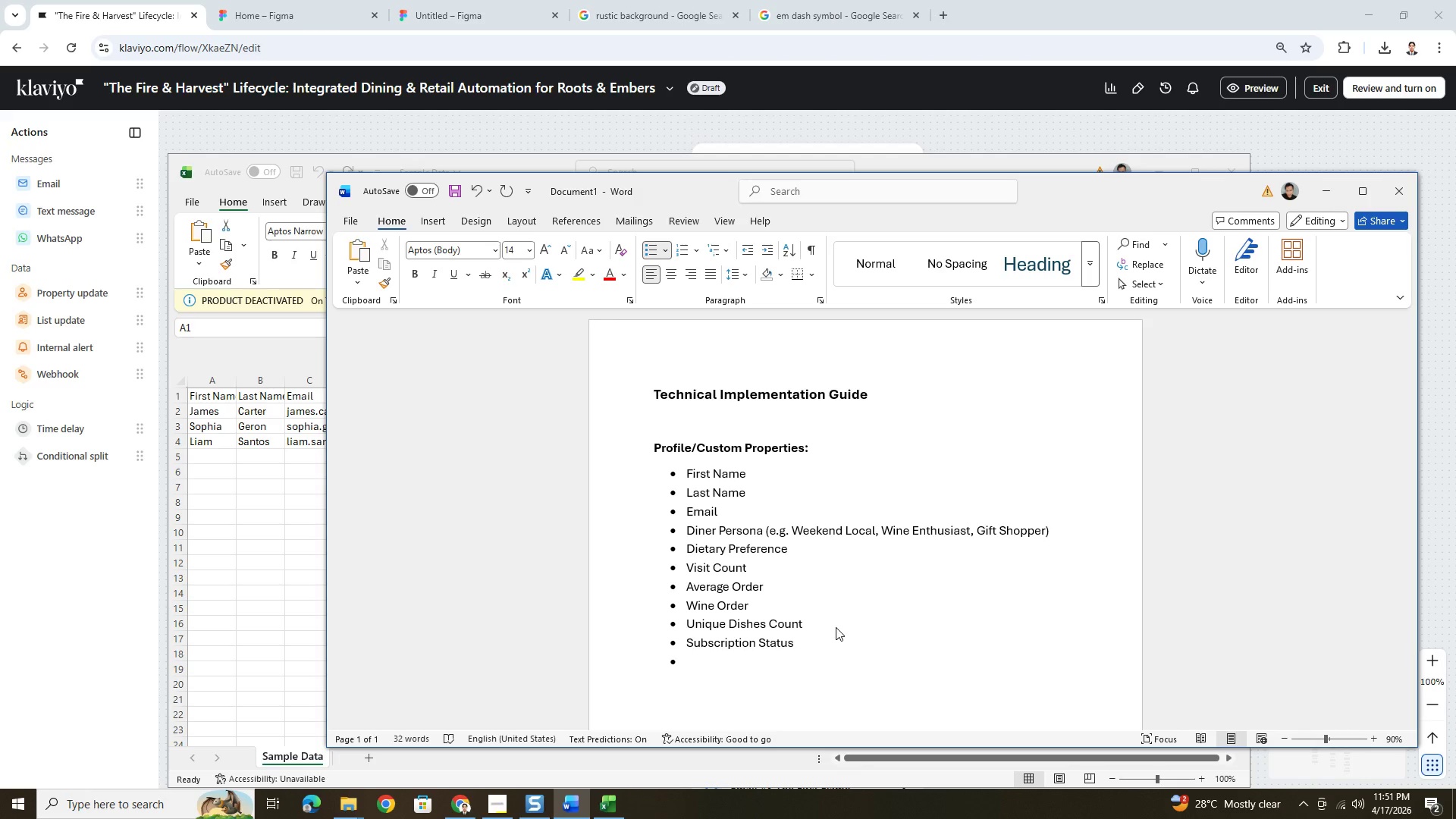 
wait(28.8)
 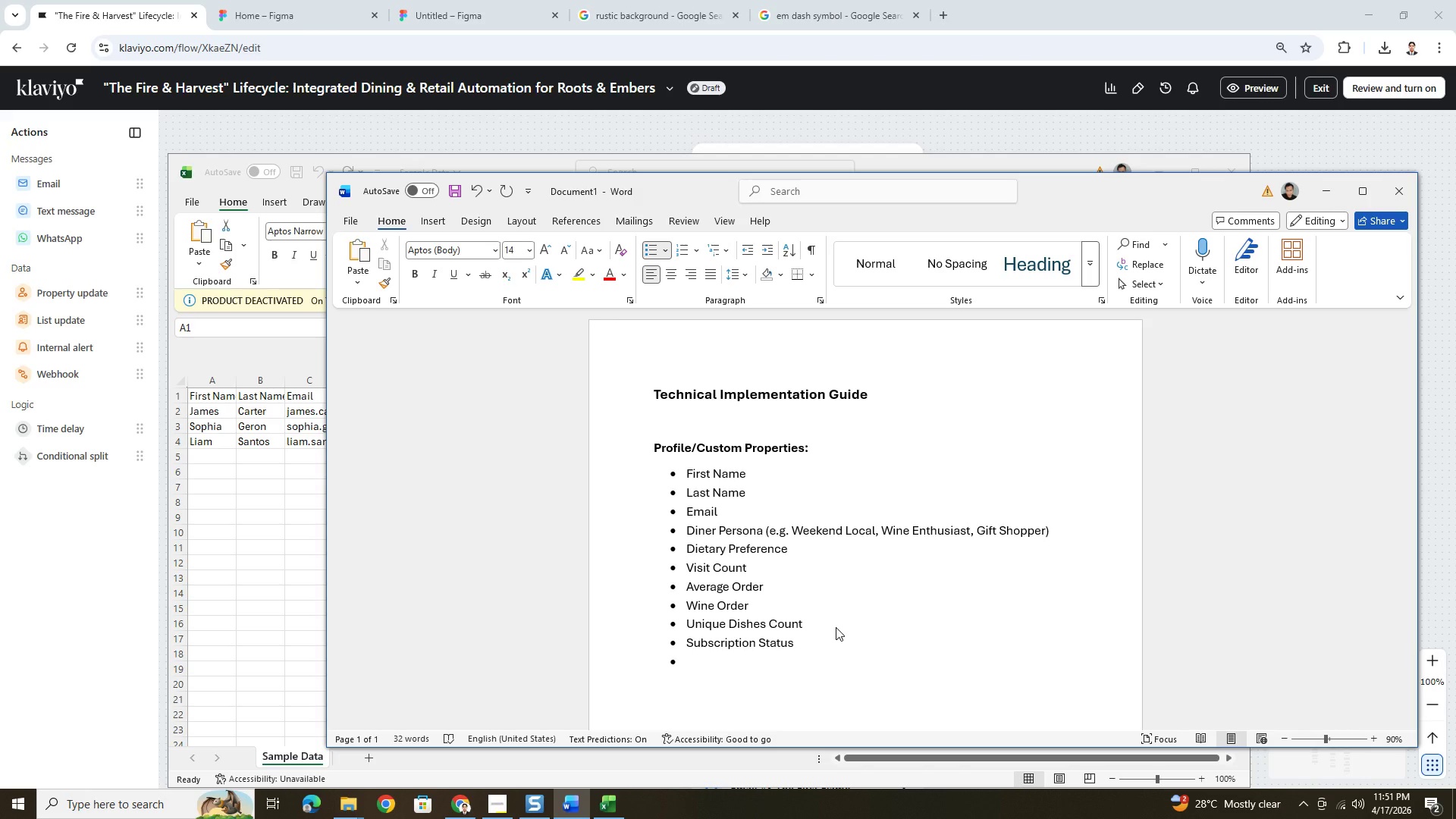 
type(Pantry )
 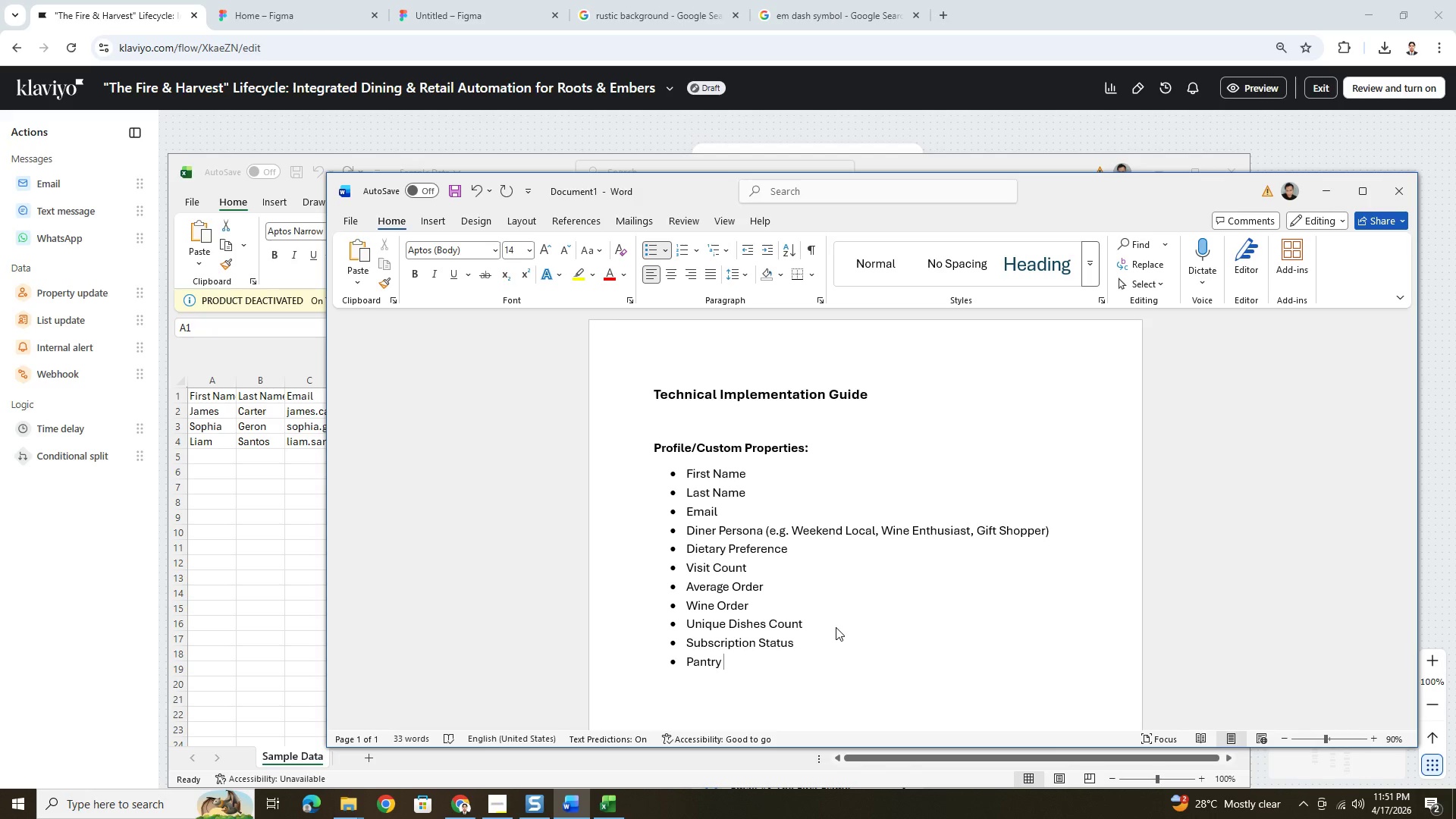 
wait(17.16)
 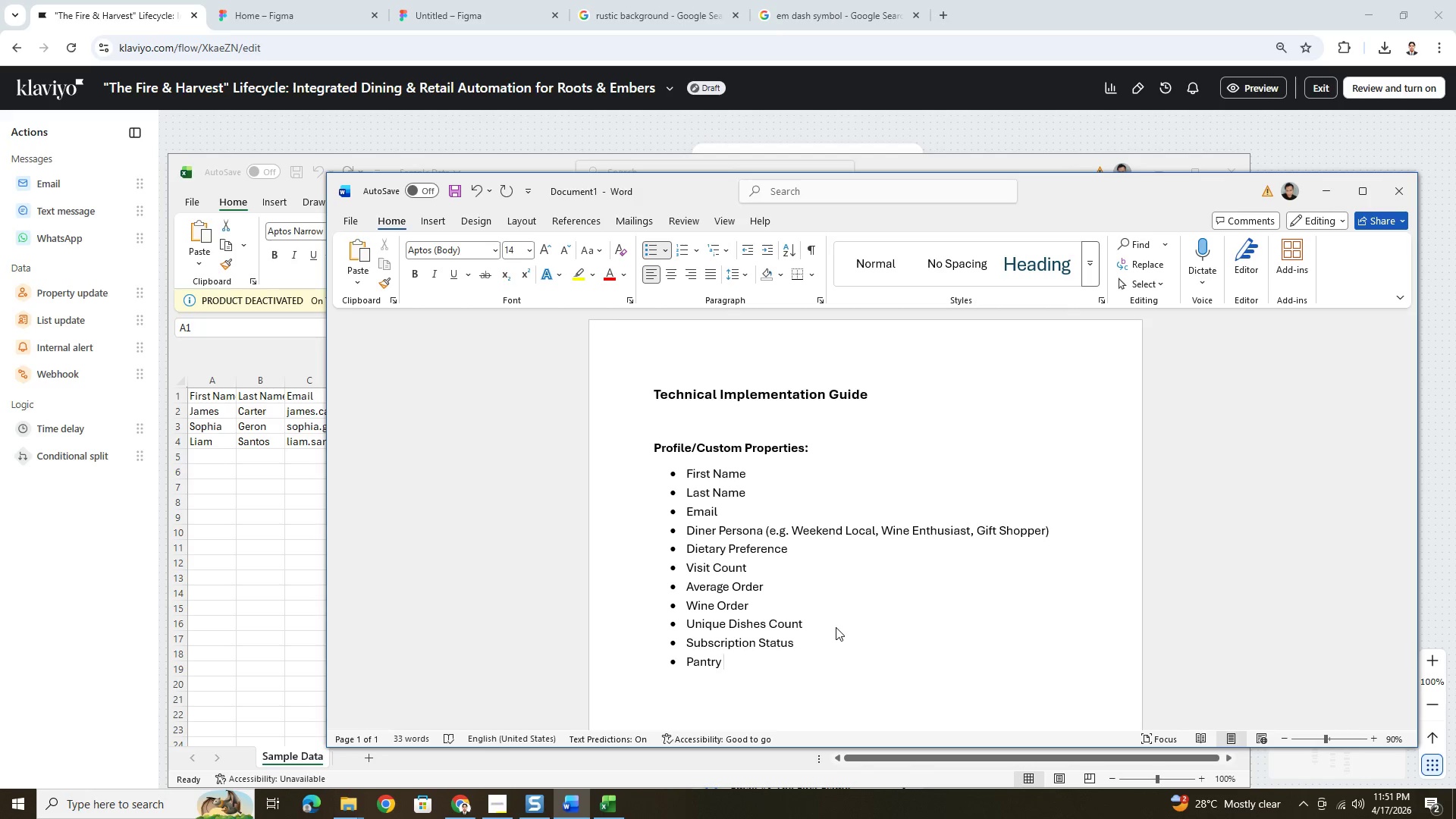 
key(Shift+S)
 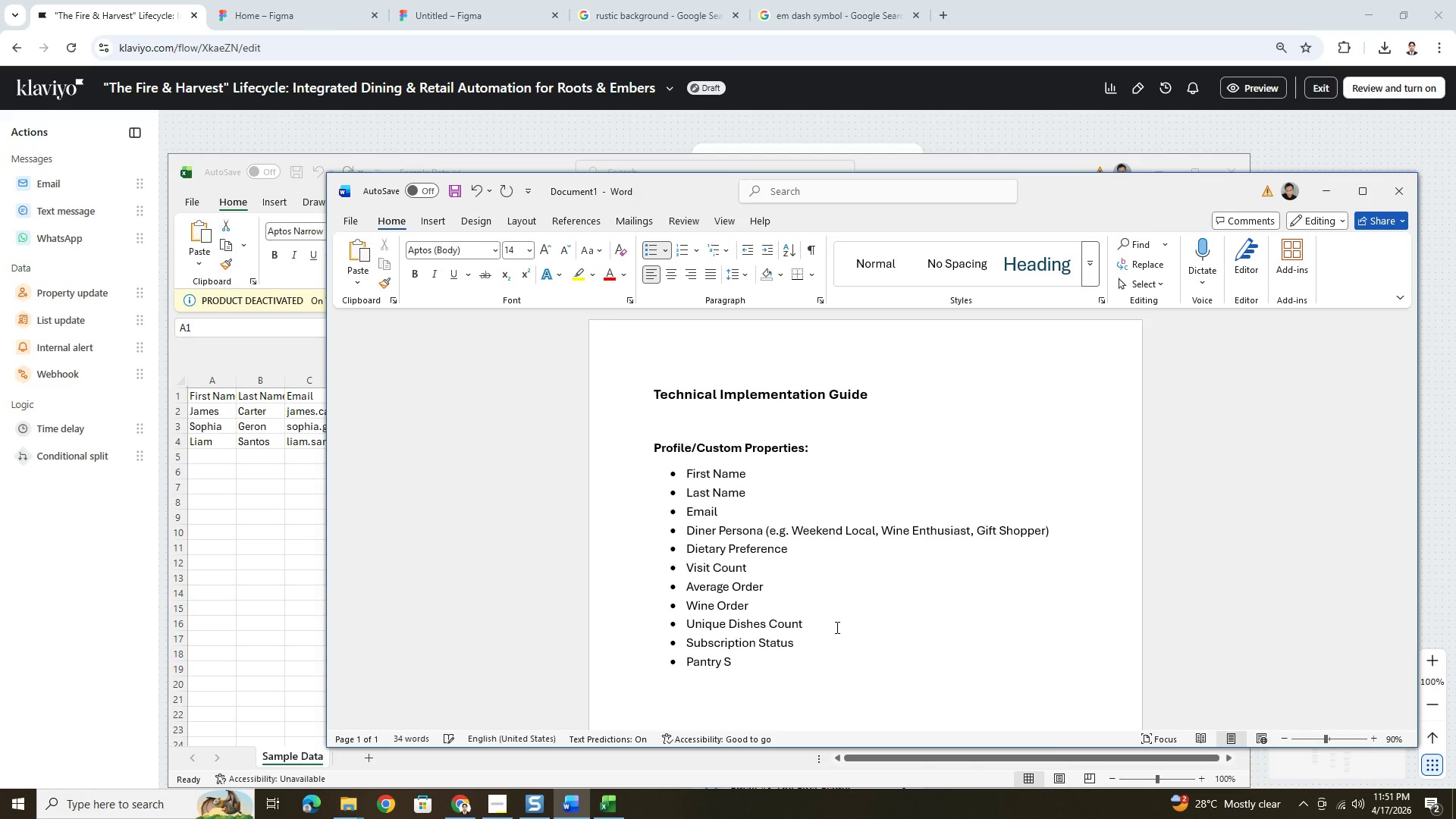 
key(Backspace)
 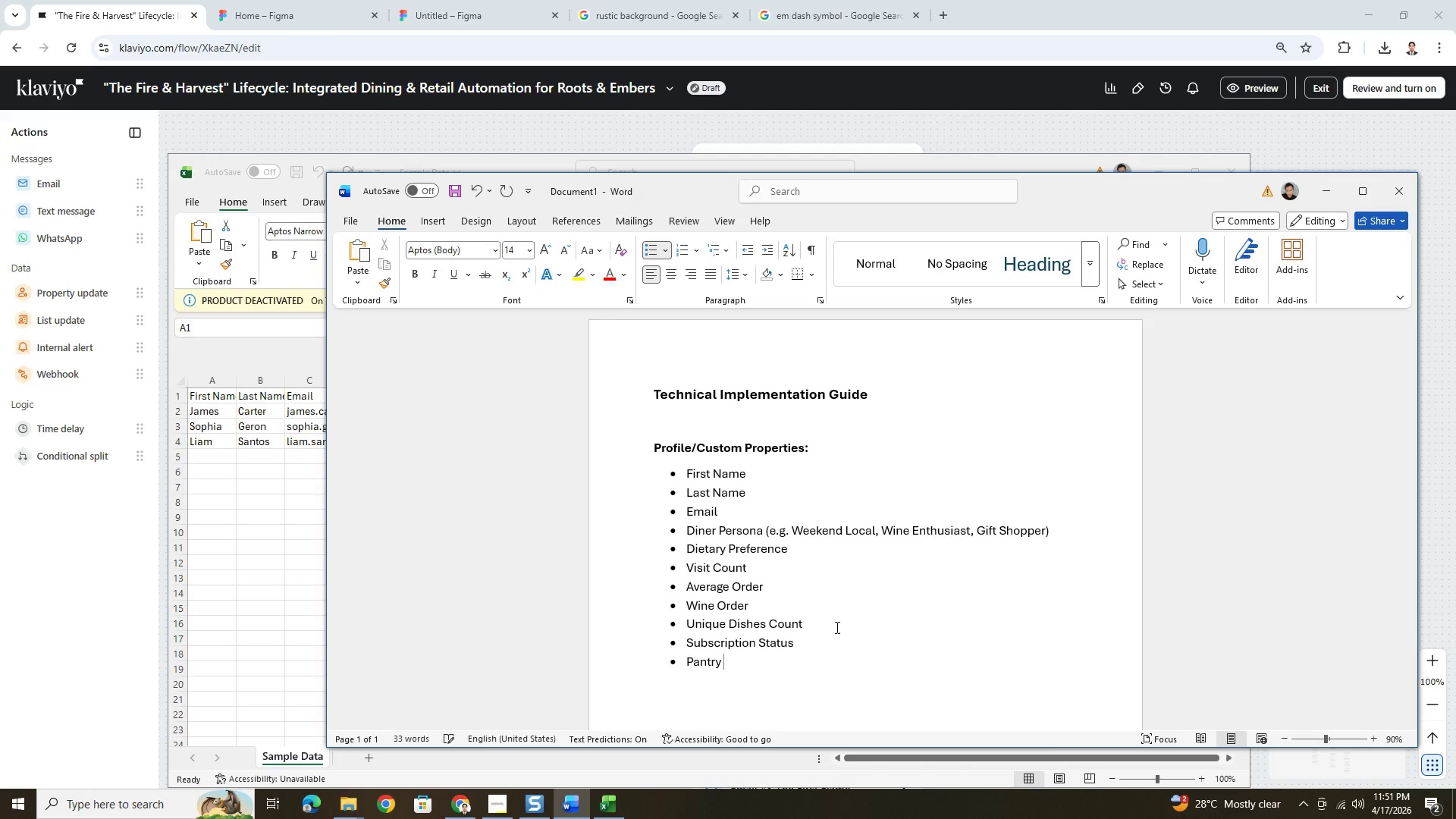 
key(Shift+S)
 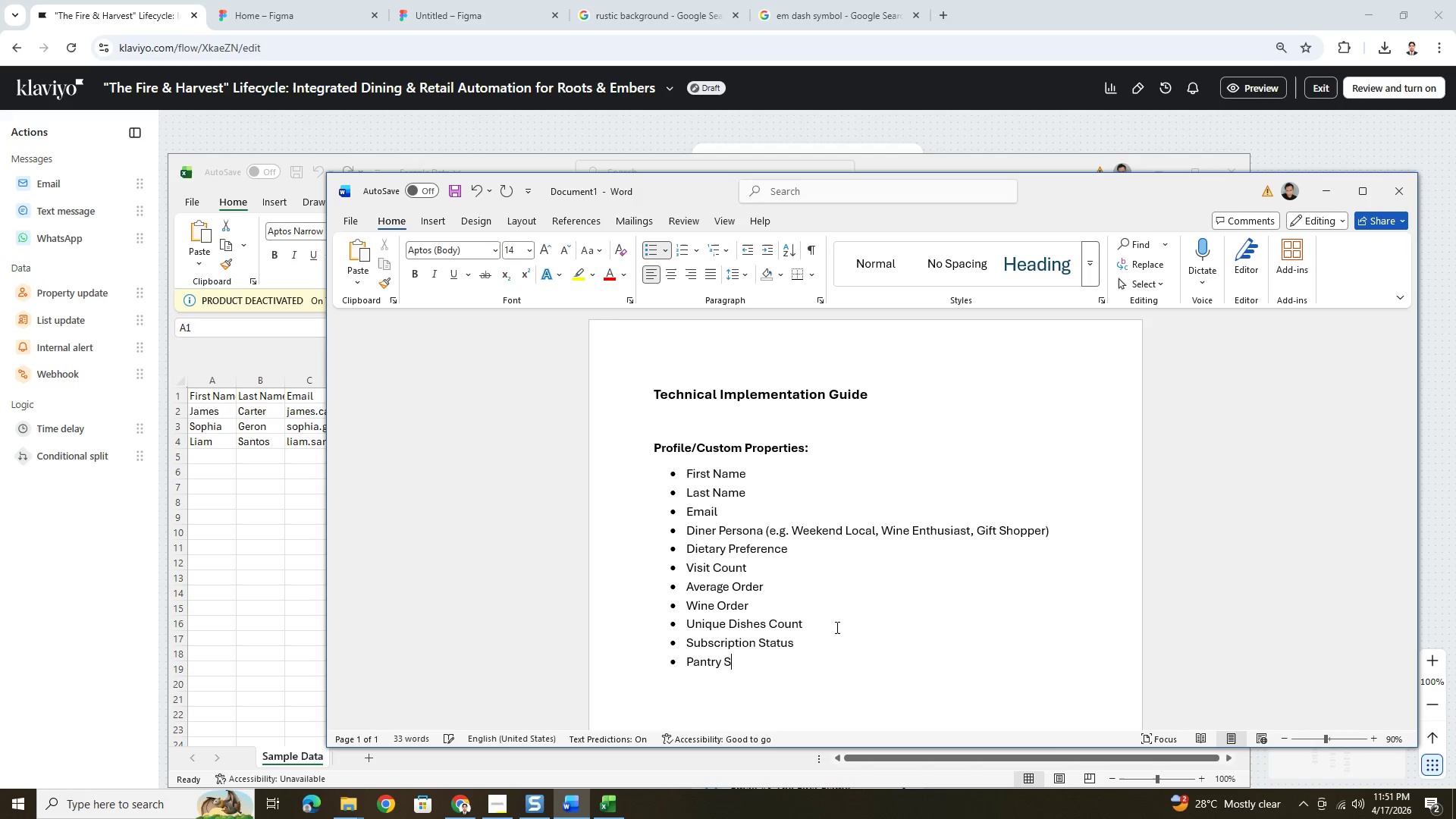 
key(Backspace)
 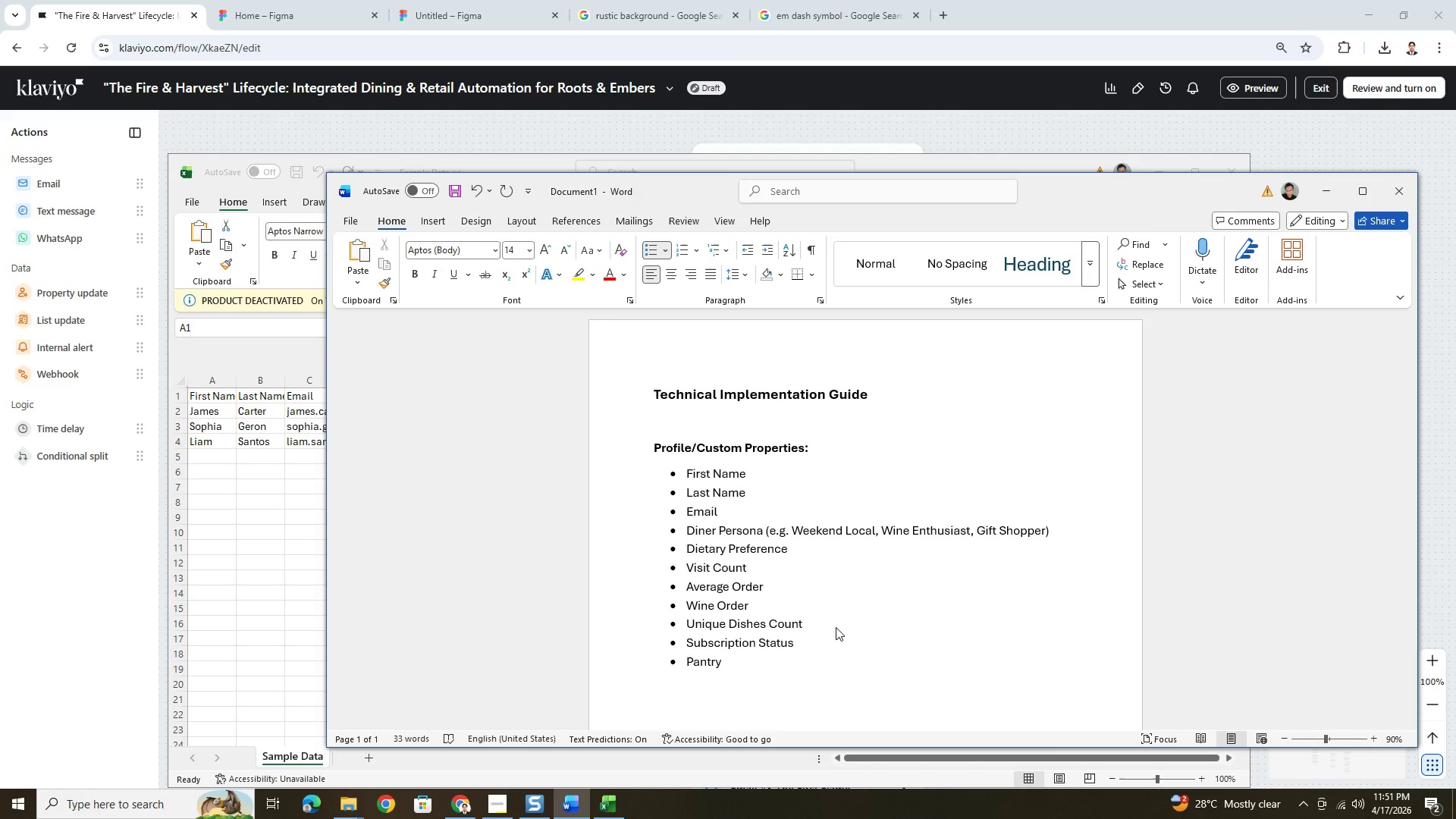 
hold_key(key=ShiftLeft, duration=1.51)
 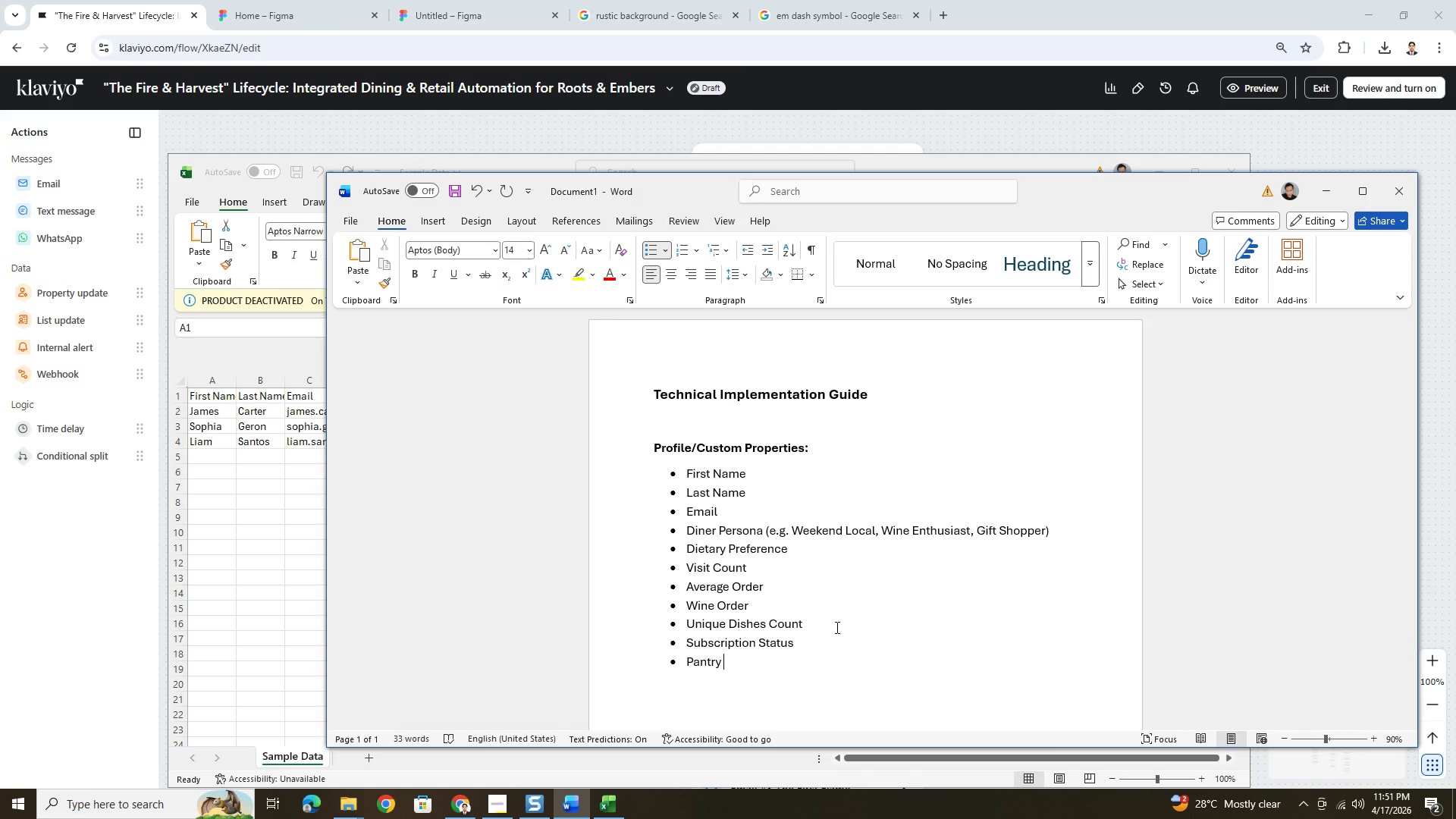 
hold_key(key=ShiftLeft, duration=1.5)
 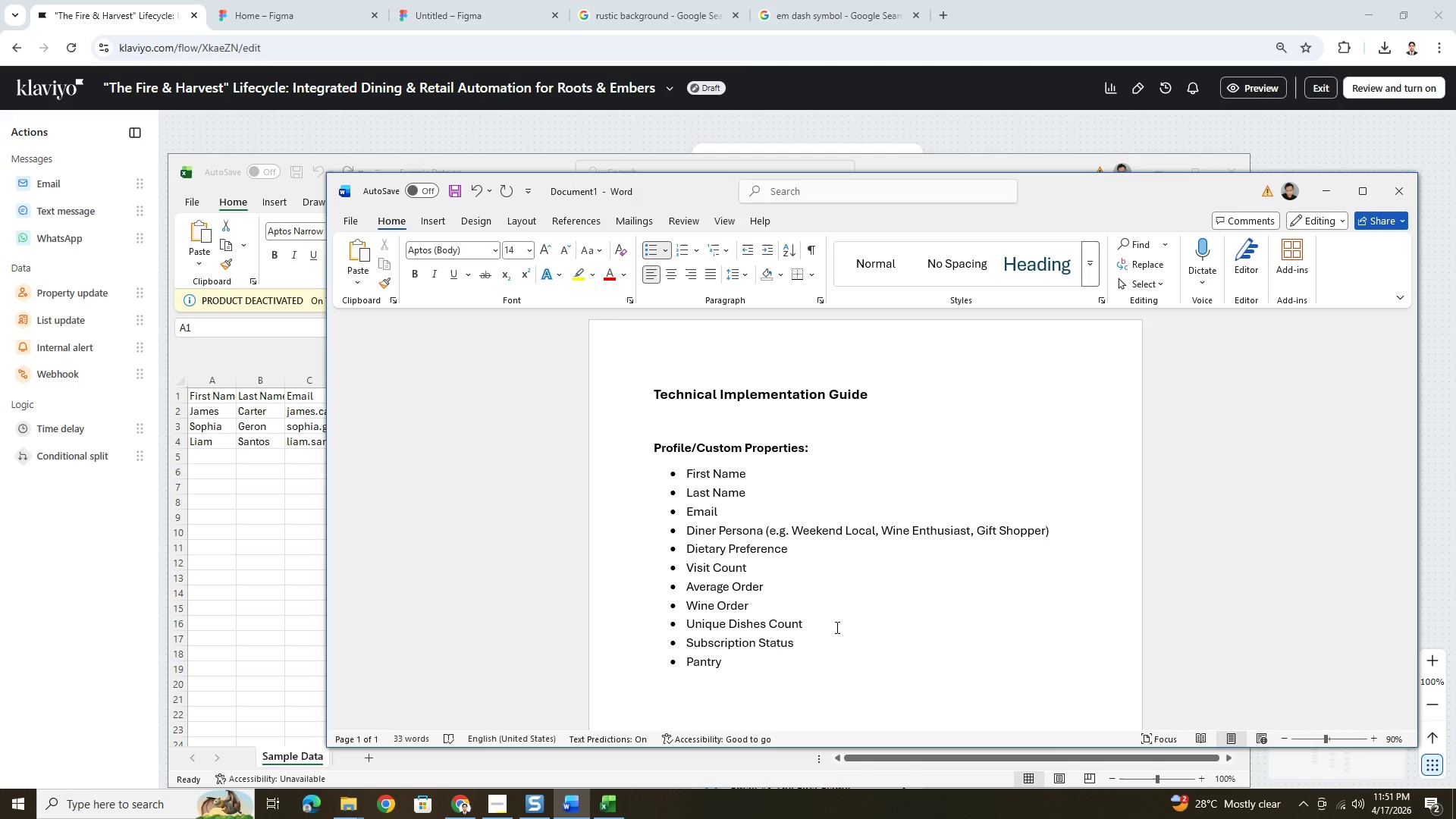 
hold_key(key=ShiftLeft, duration=1.52)
 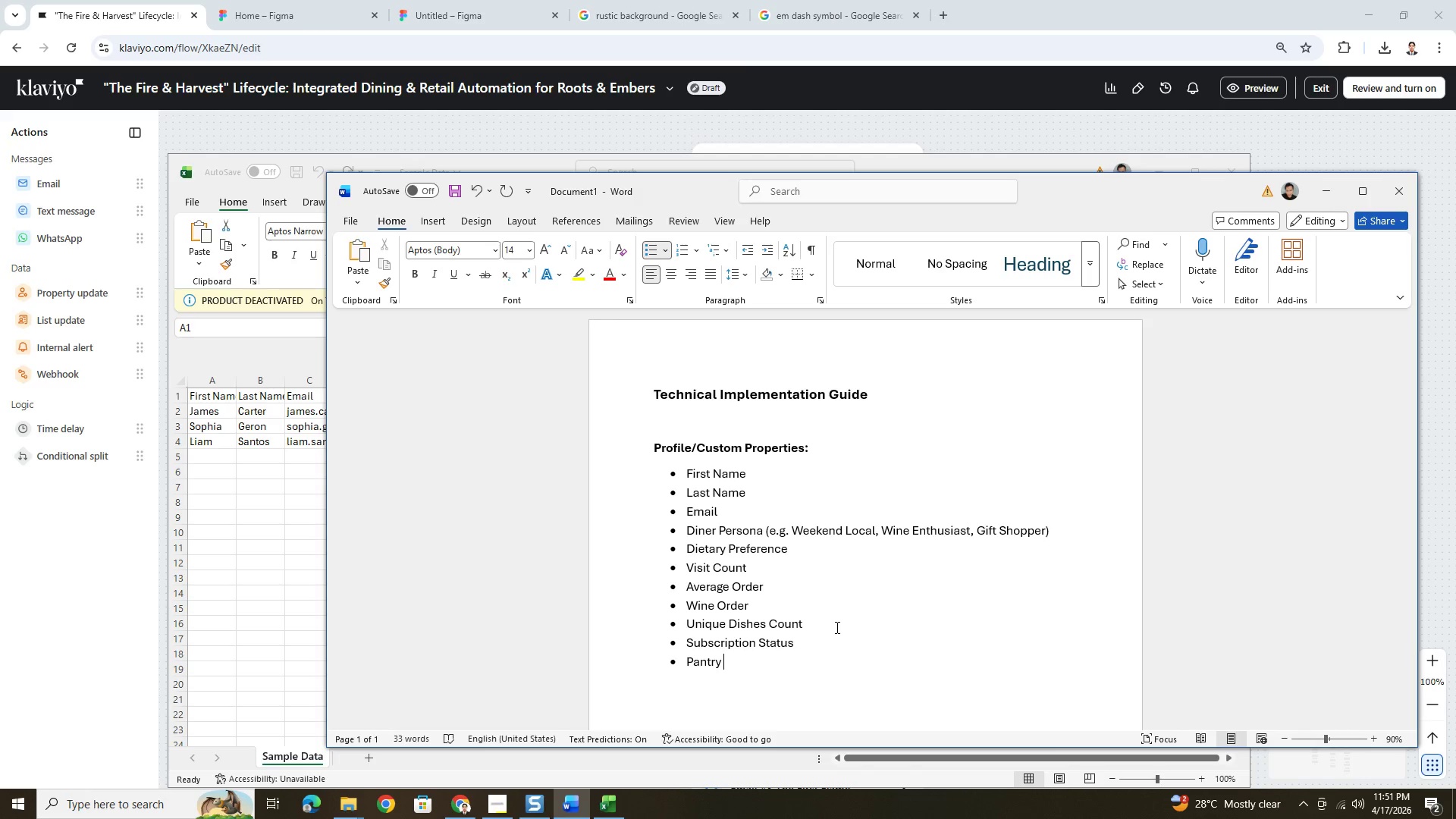 
hold_key(key=ShiftLeft, duration=1.52)
 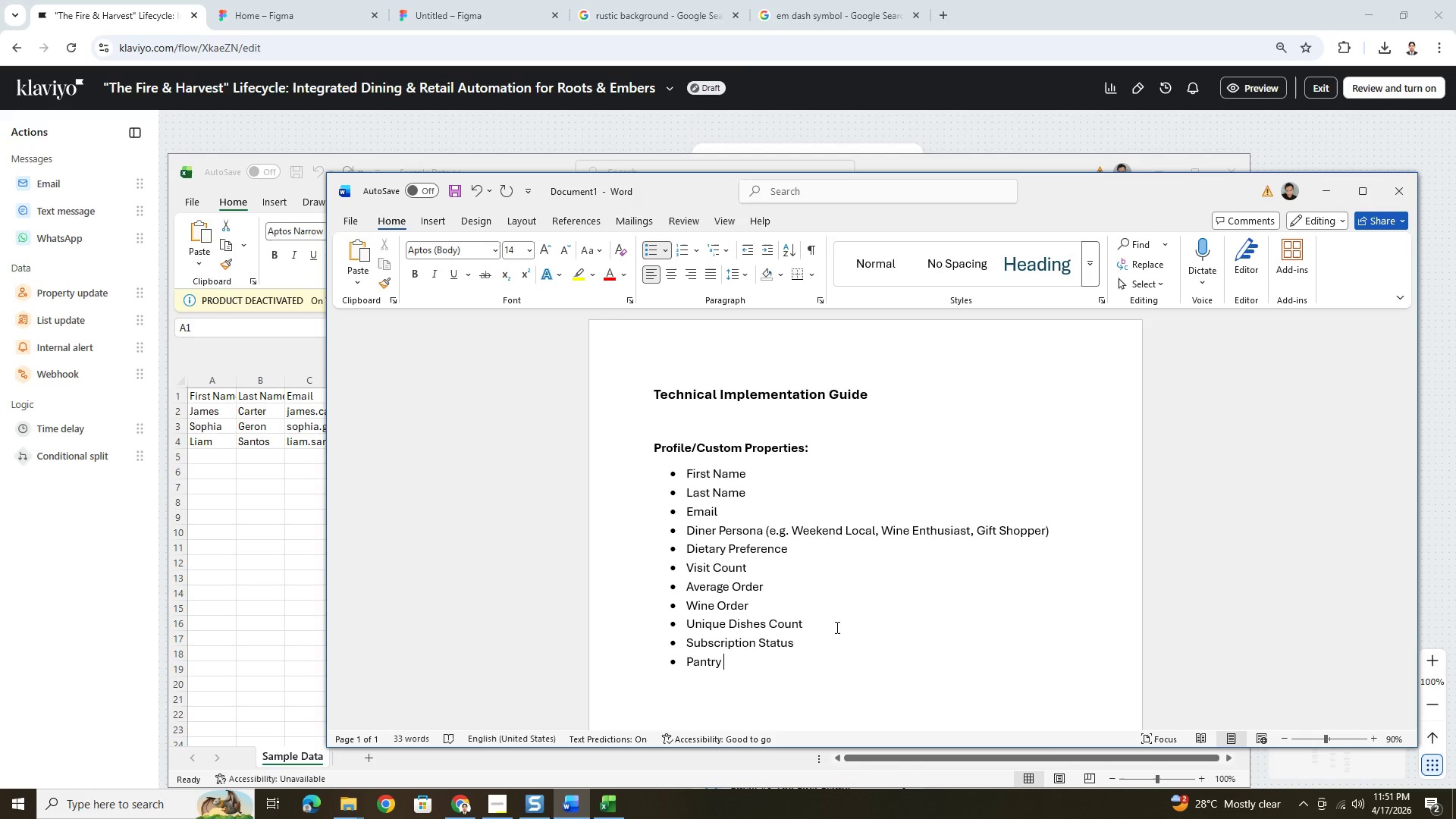 
wait(8.72)
 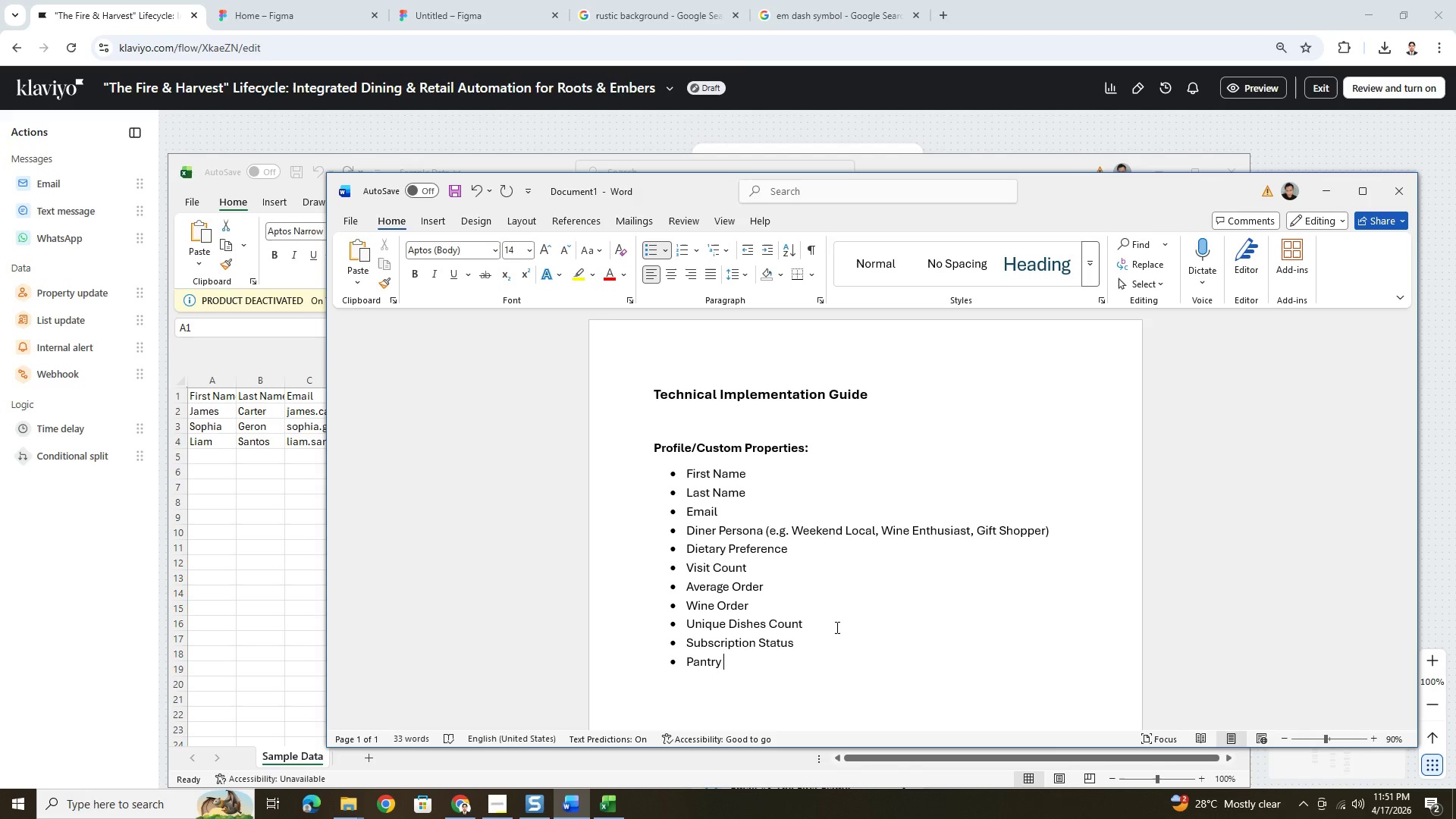 
key(ArrowLeft)
 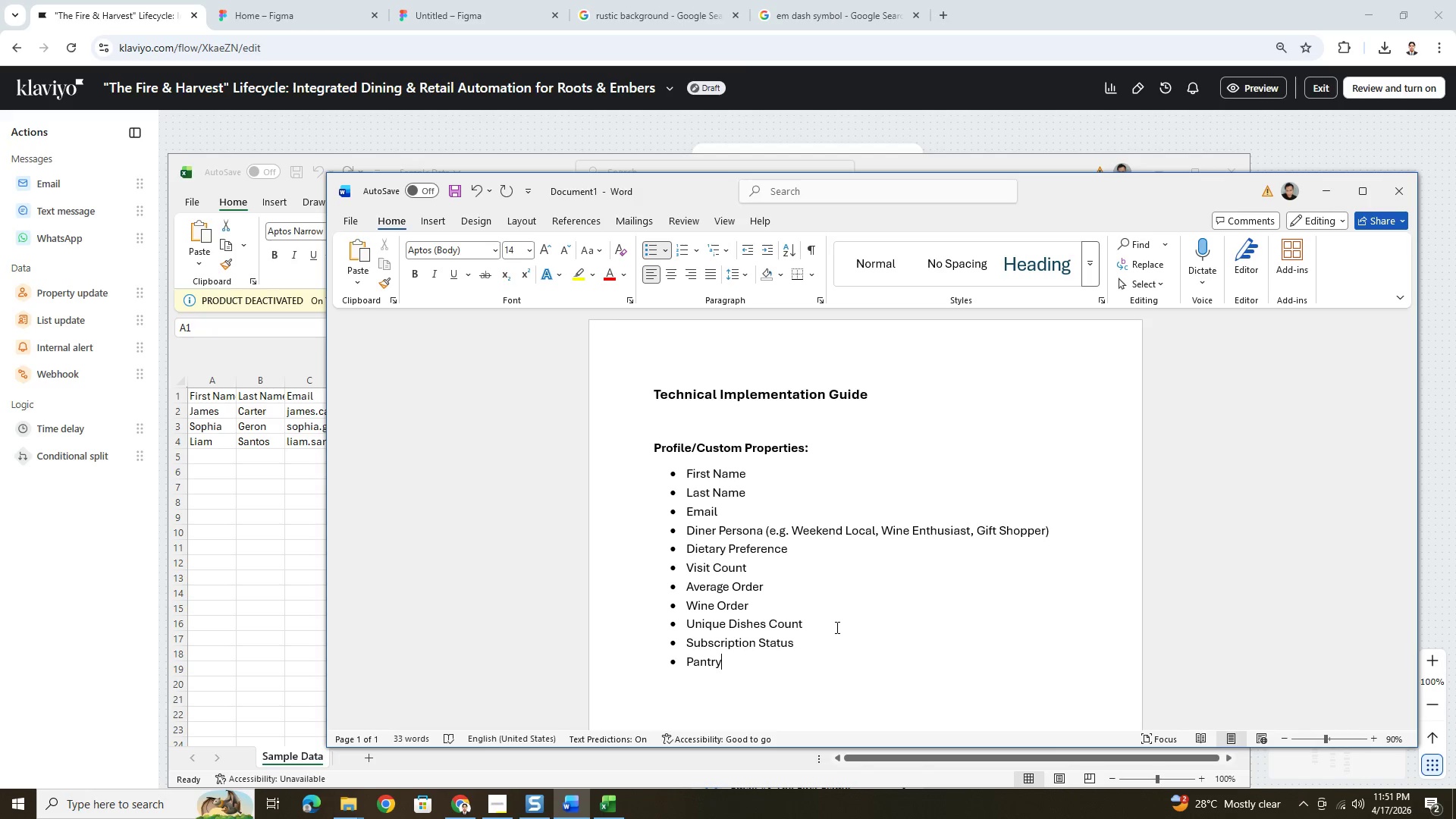 
key(ArrowLeft)
 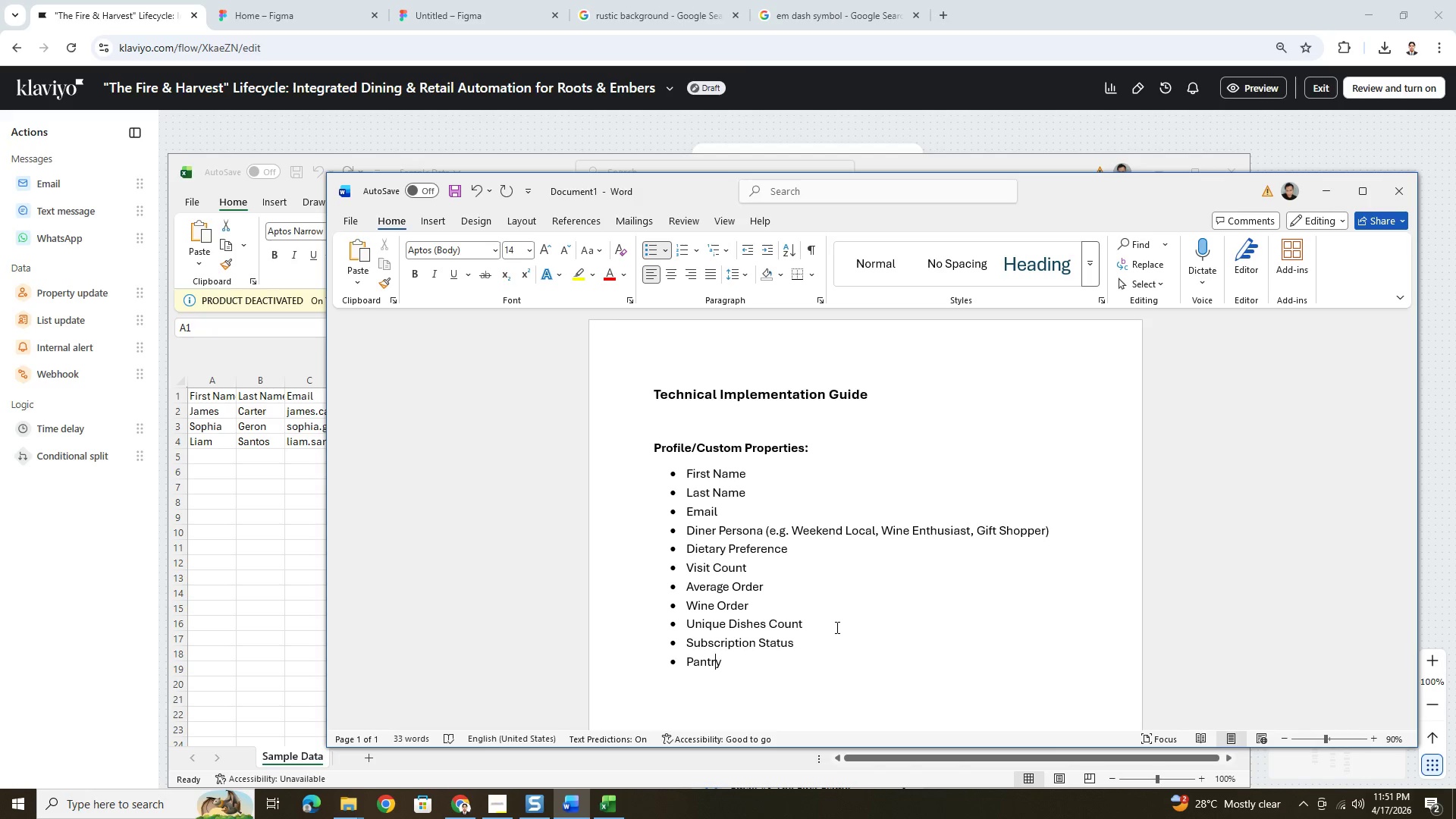 
key(ArrowLeft)